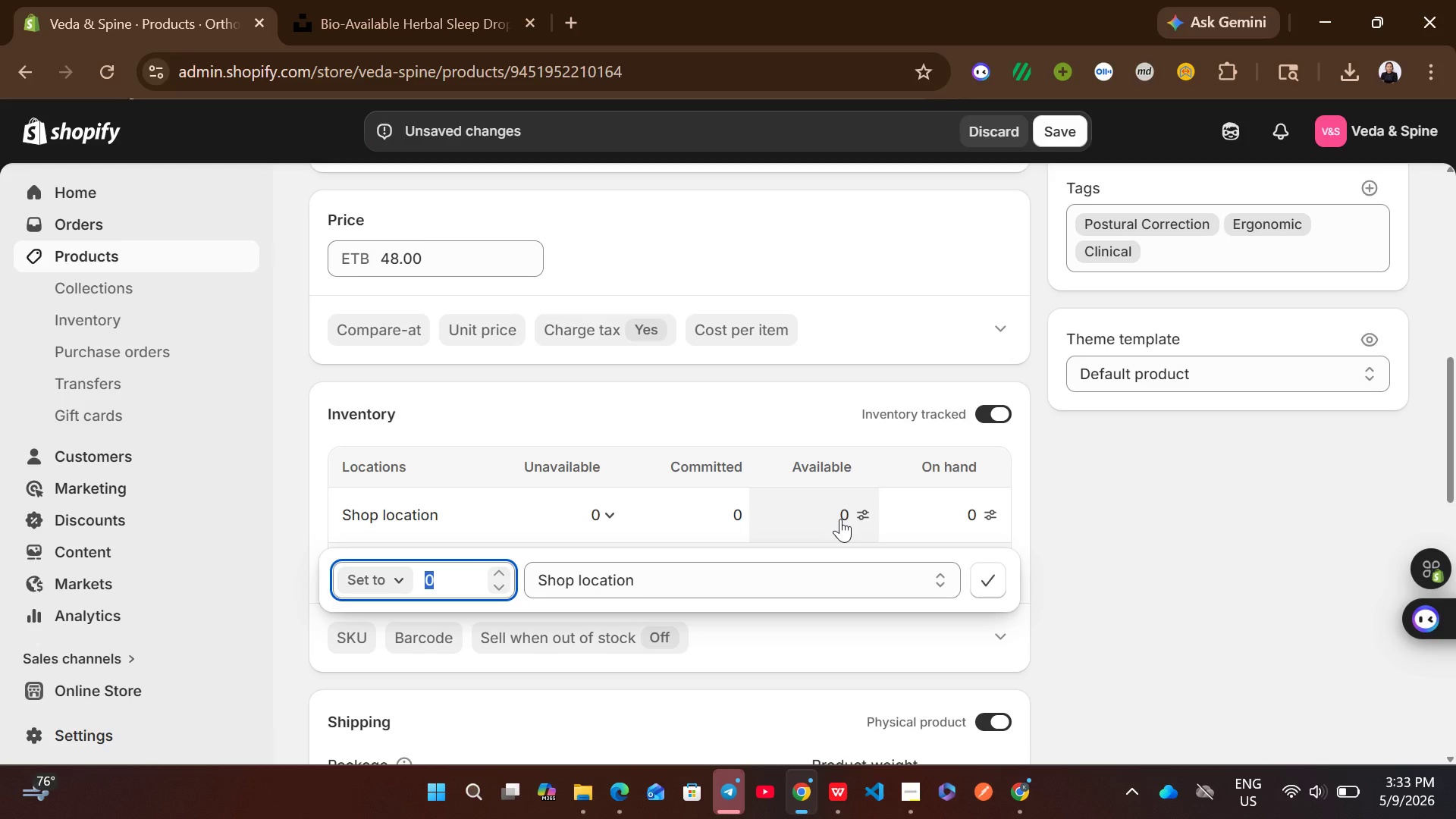 
type(65)
 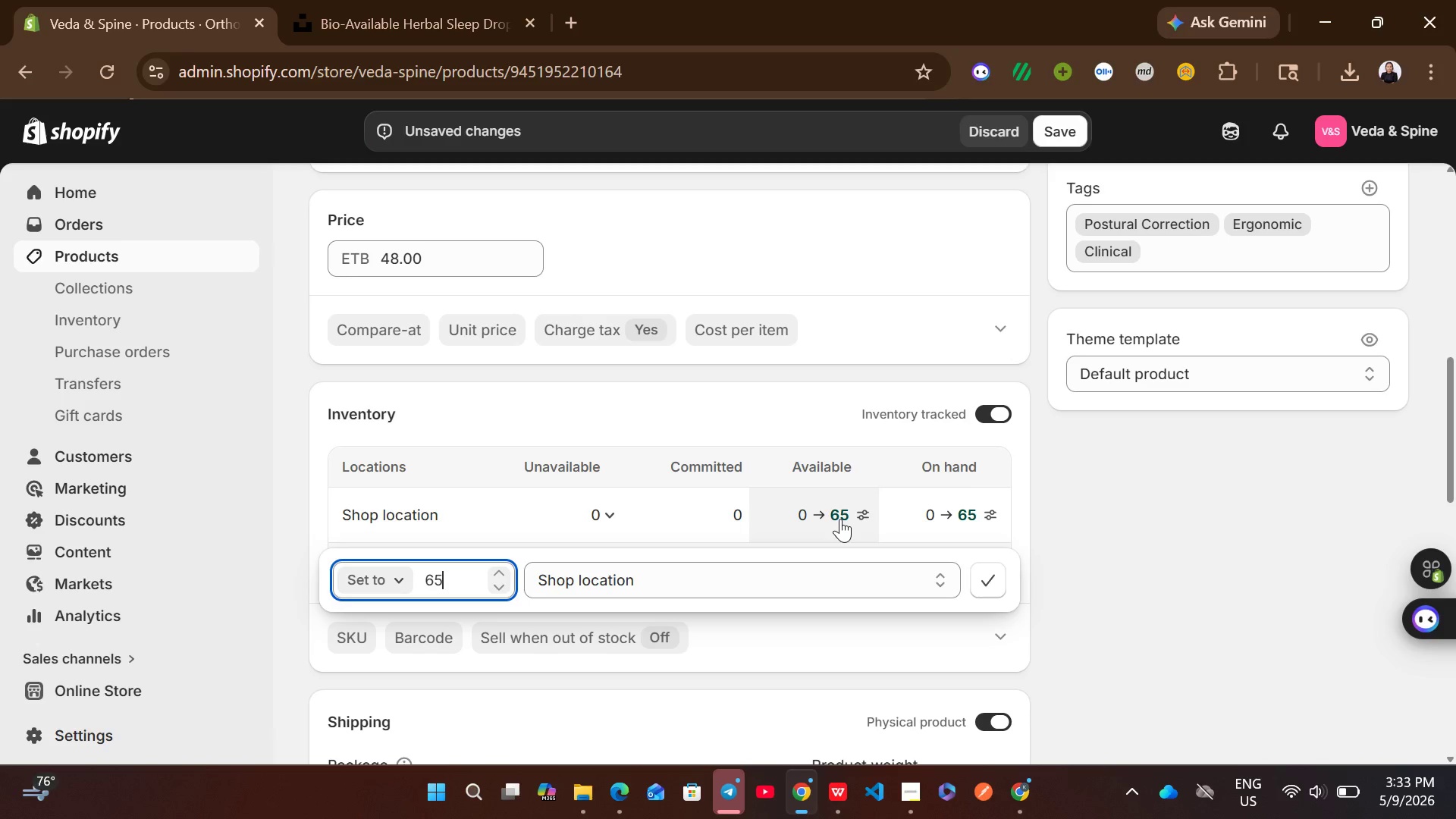 
left_click([978, 585])
 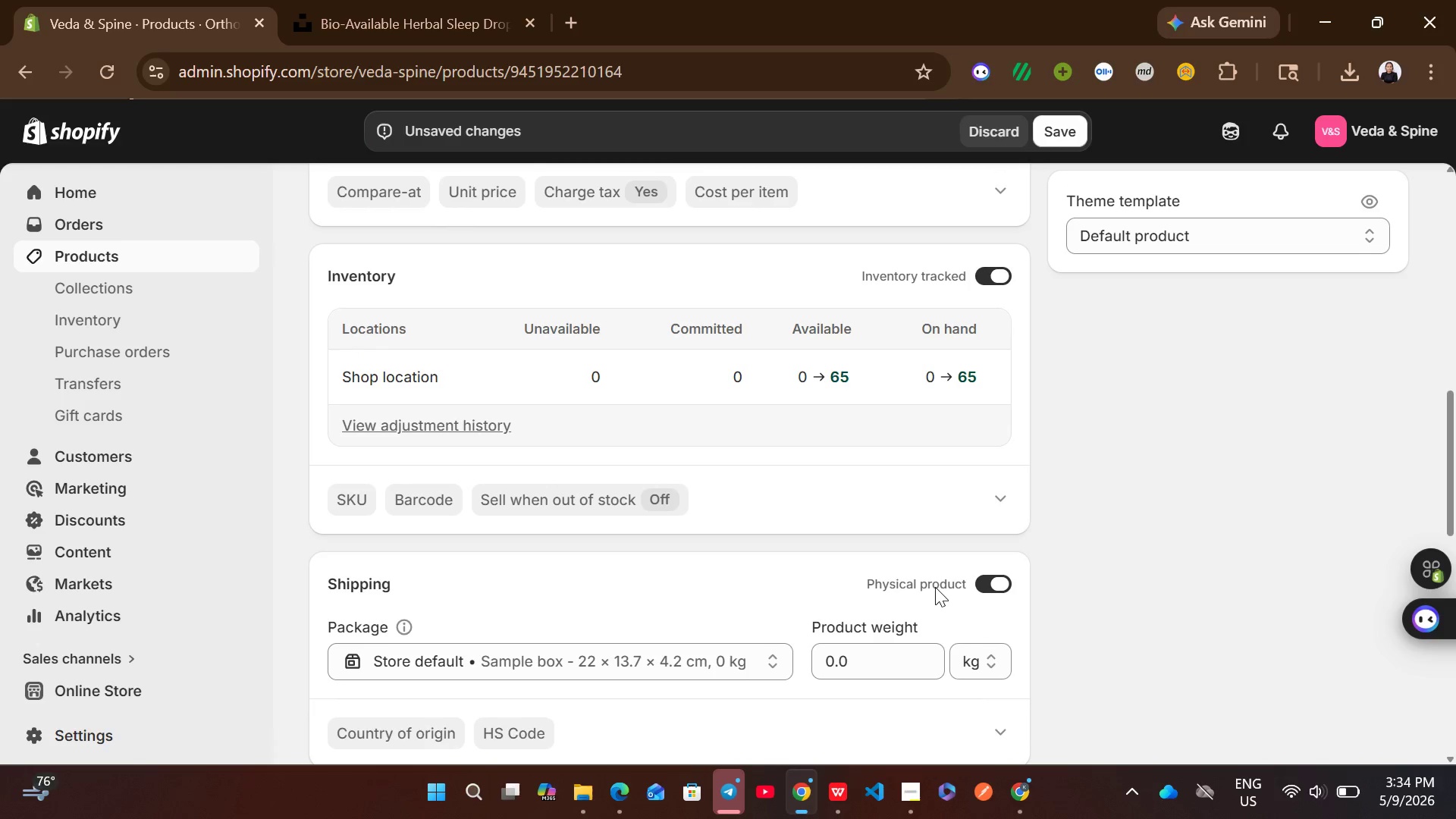 
wait(7.95)
 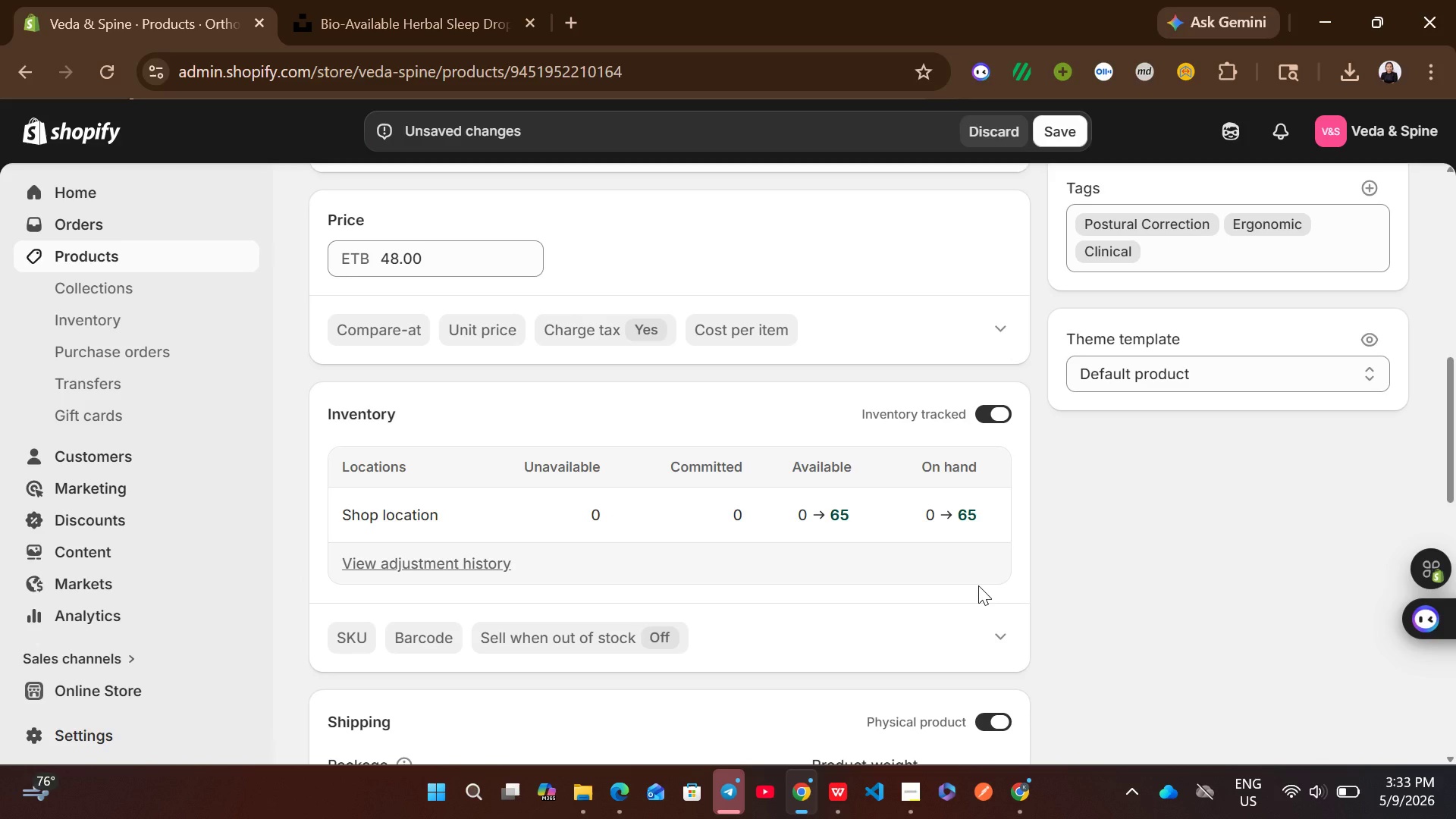 
left_click([439, 0])
 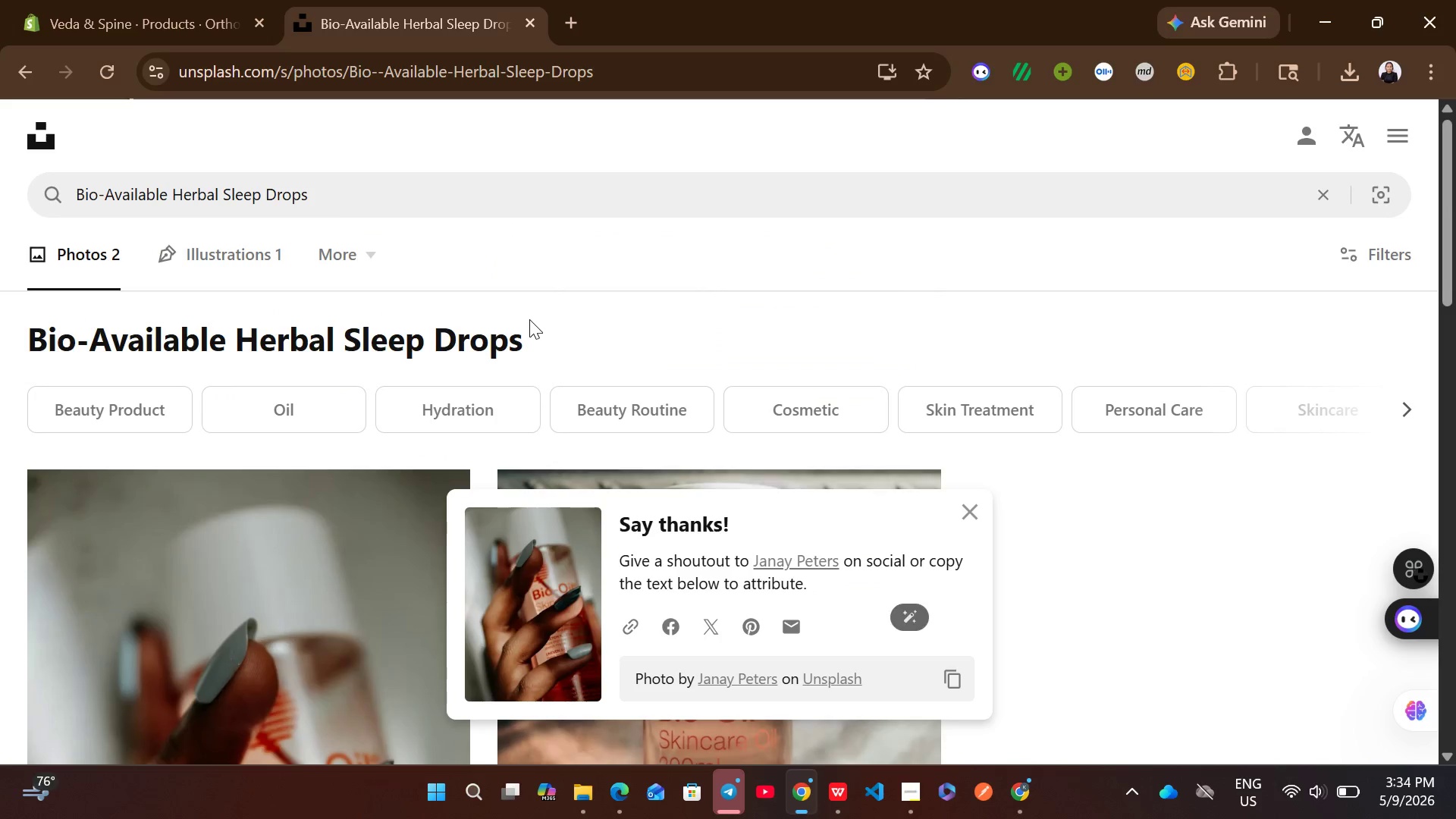 
left_click([376, 177])
 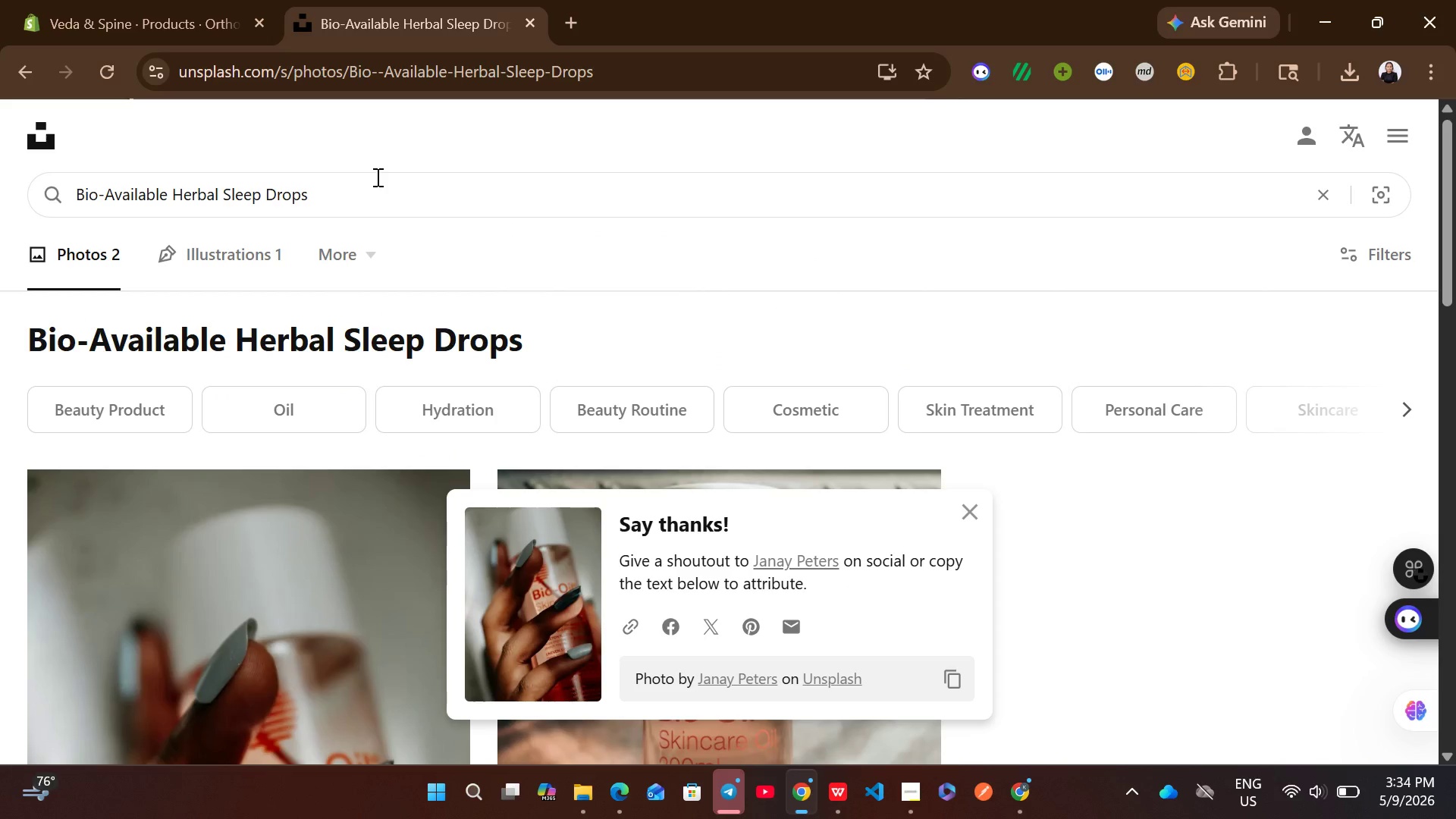 
key(Control+A)
 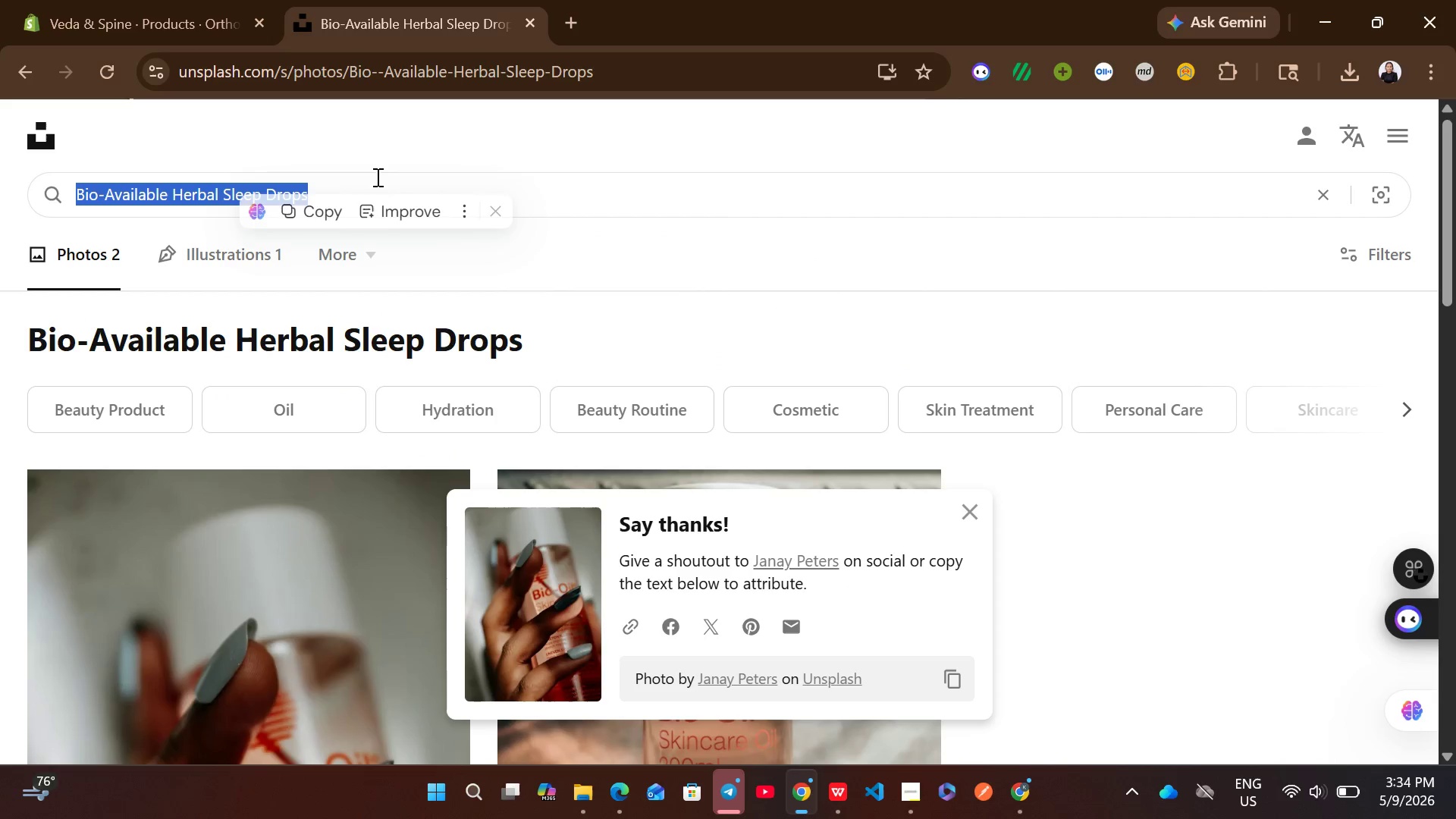 
key(Control+V)
 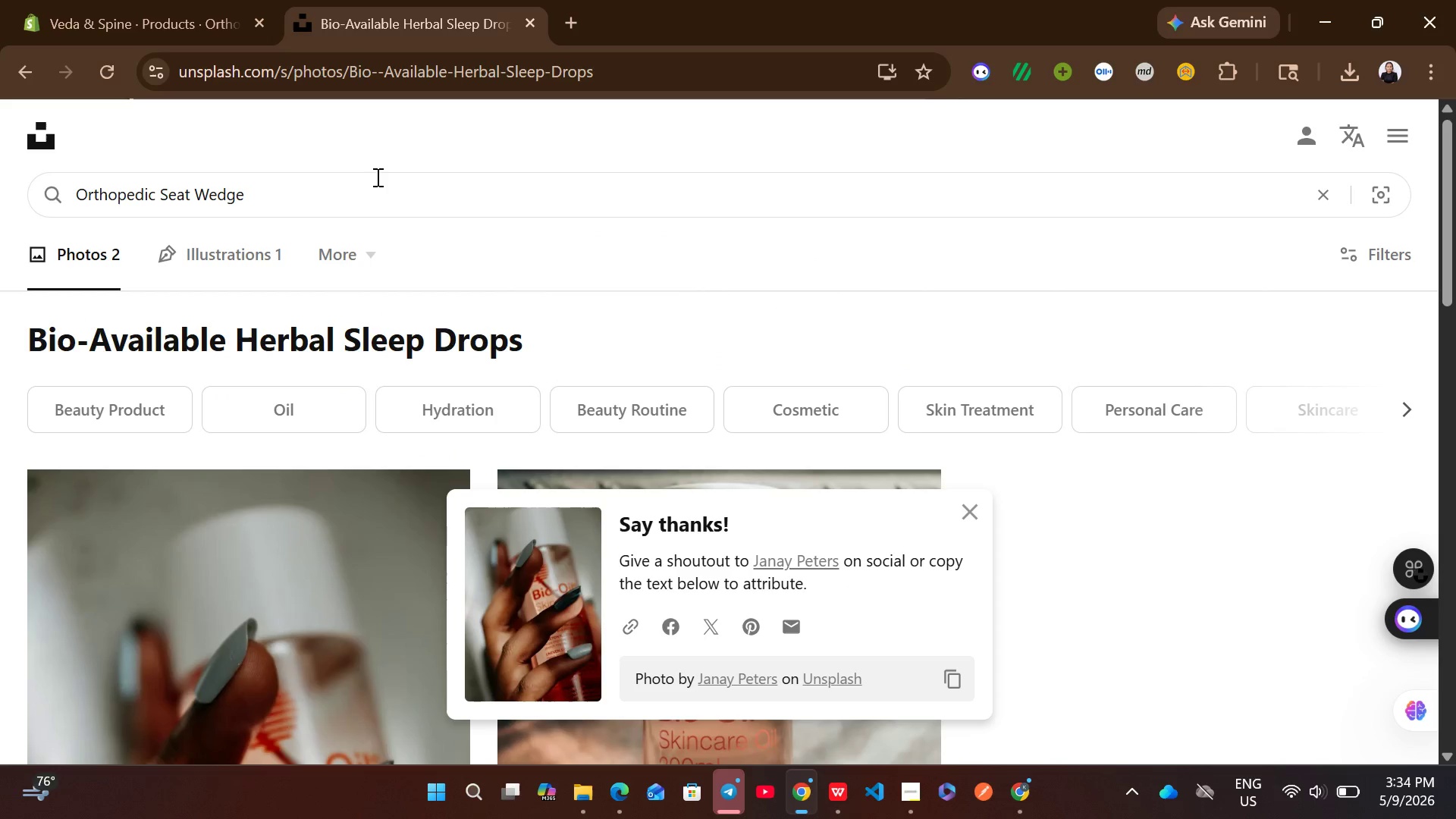 
key(Enter)
 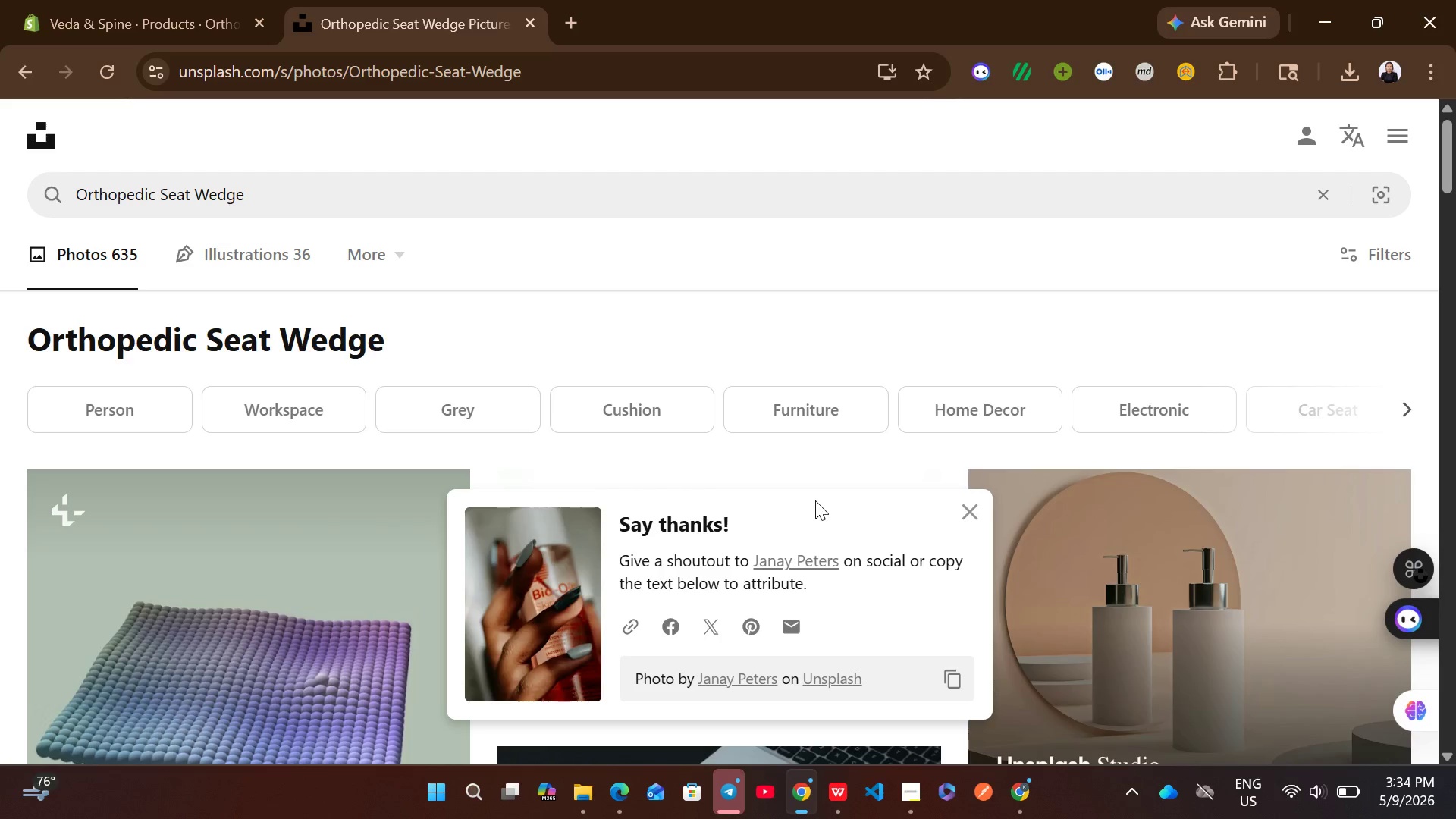 
left_click([968, 510])
 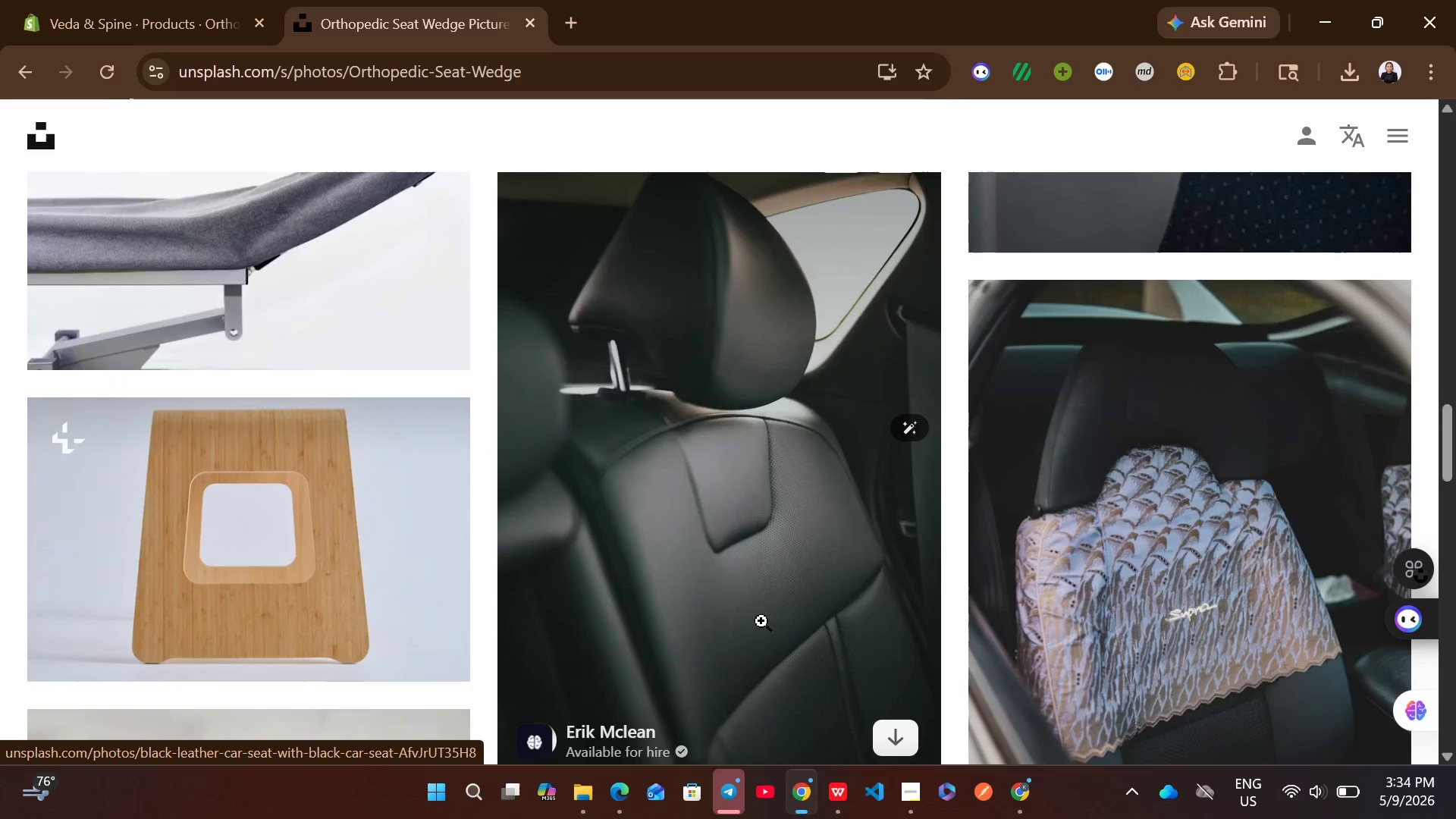 
wait(11.09)
 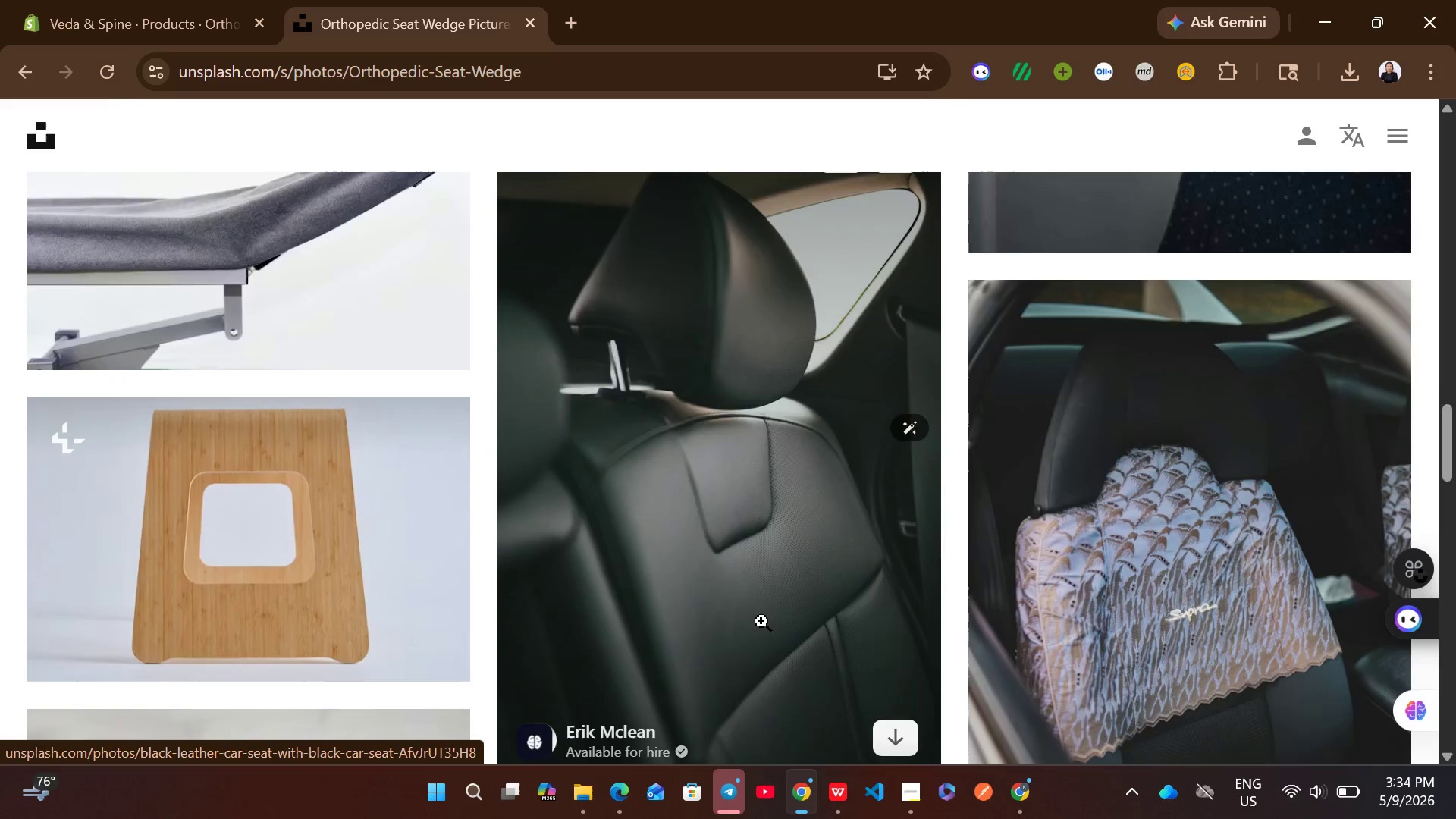 
left_click([406, 333])
 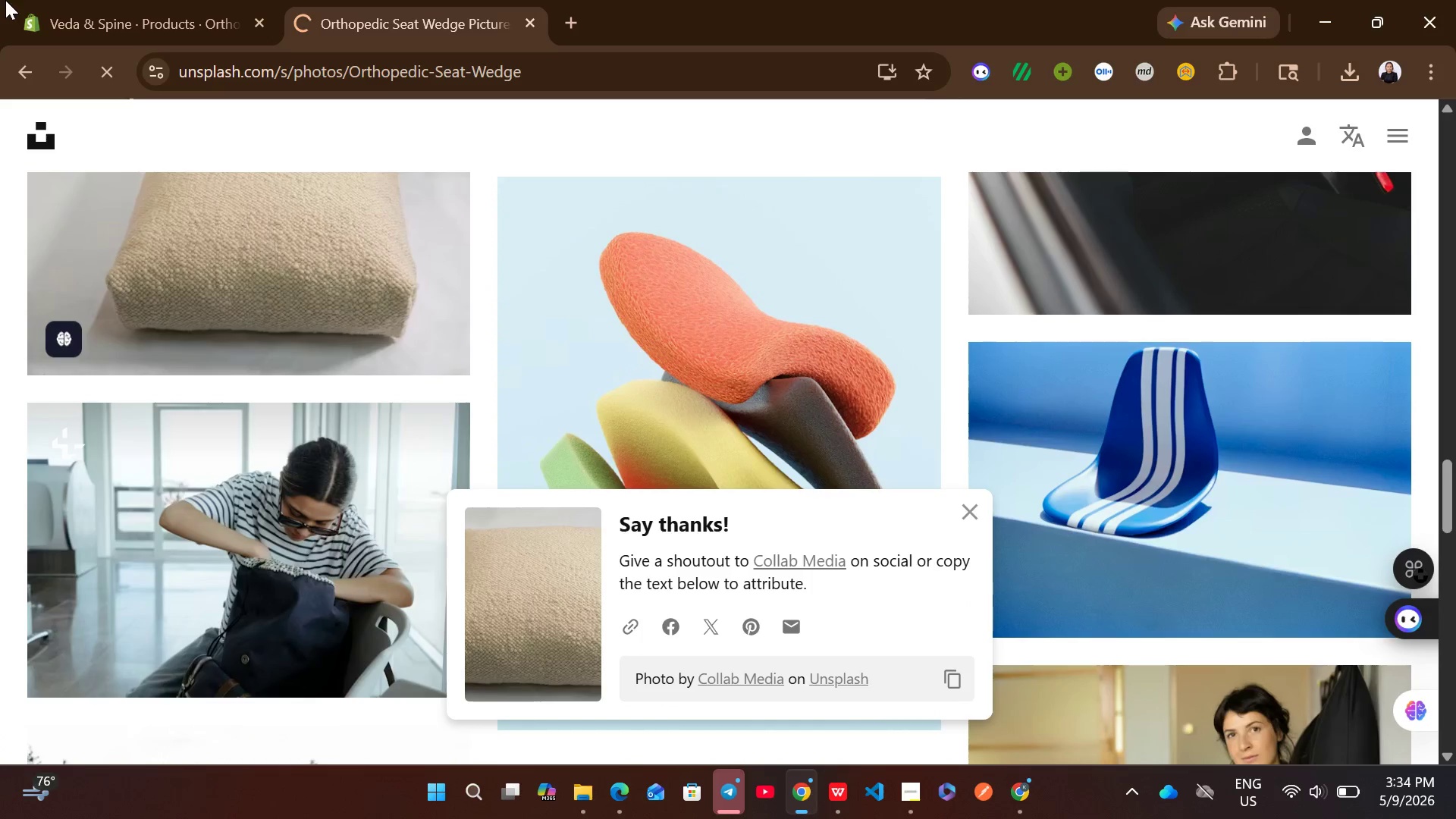 
left_click([65, 0])
 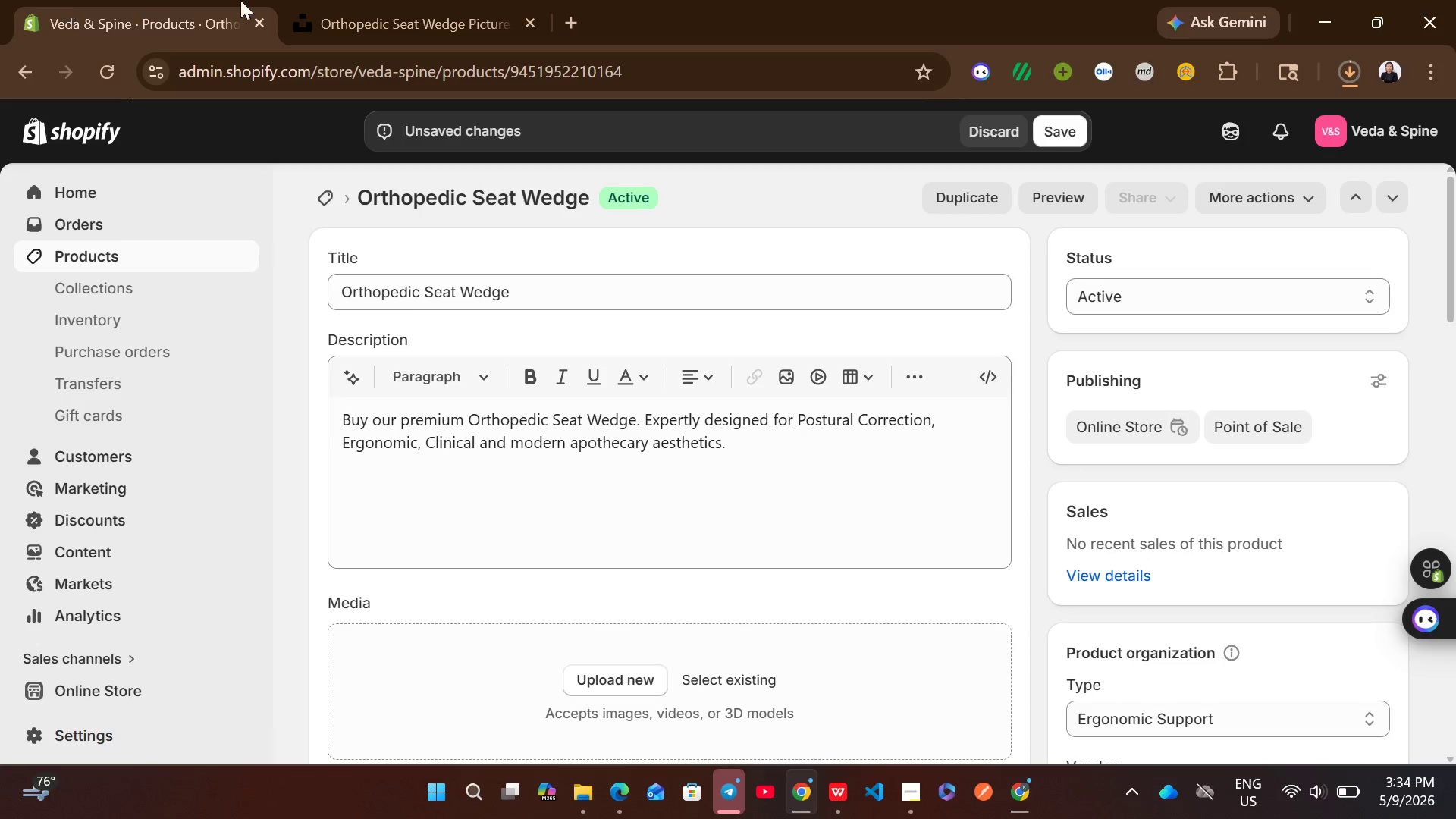 
left_click([319, 0])
 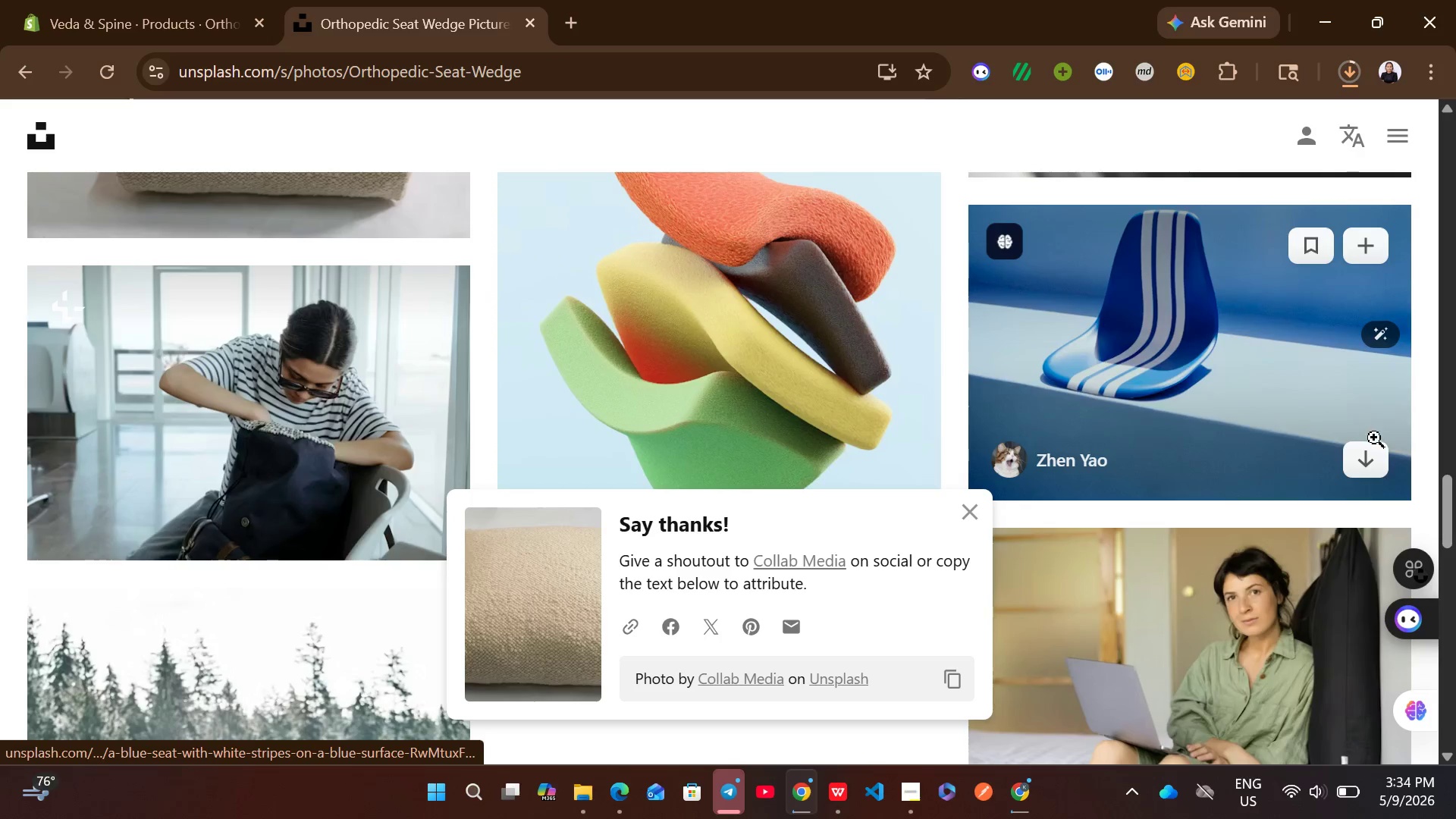 
left_click([1369, 460])
 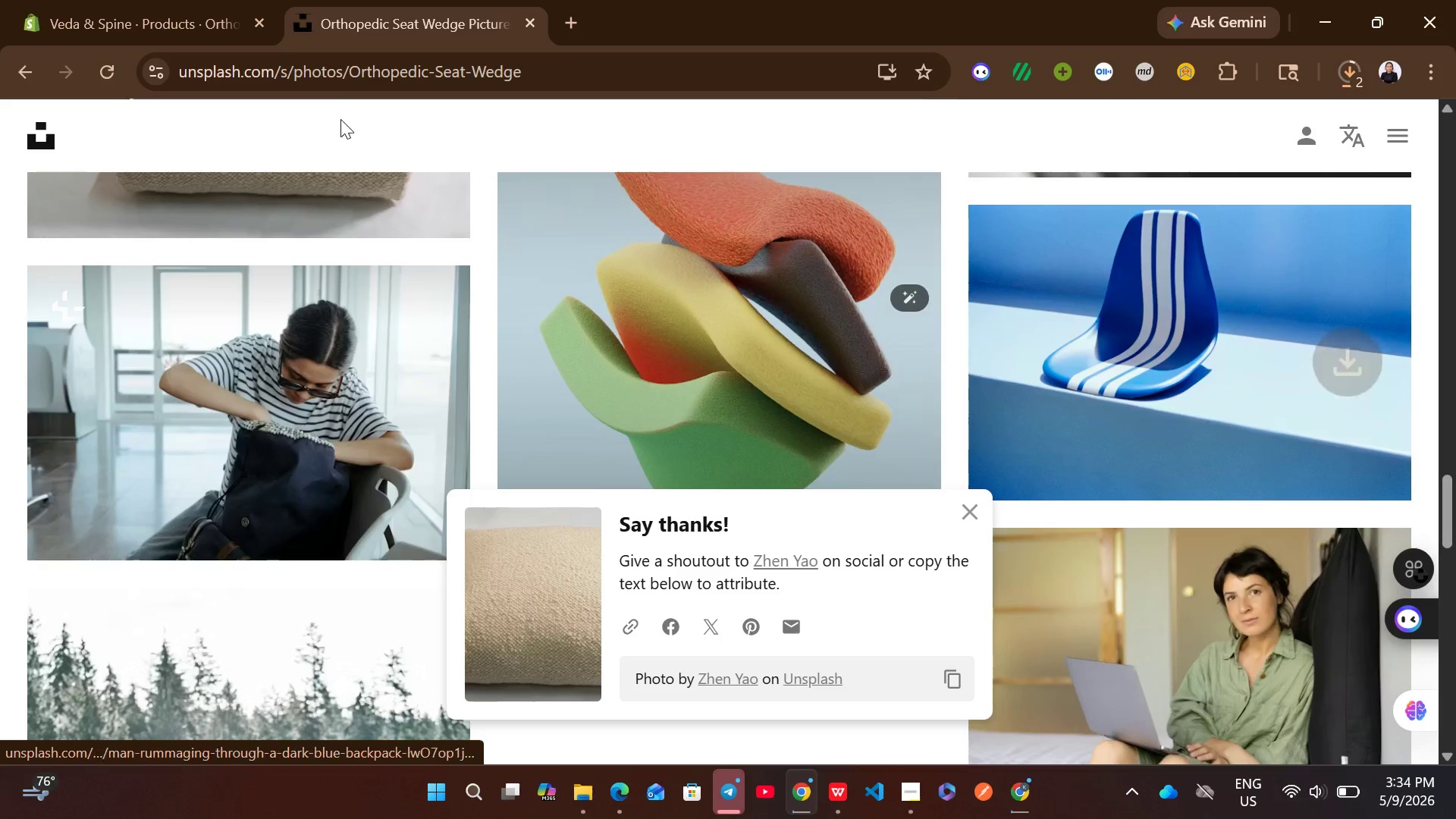 
left_click([142, 0])
 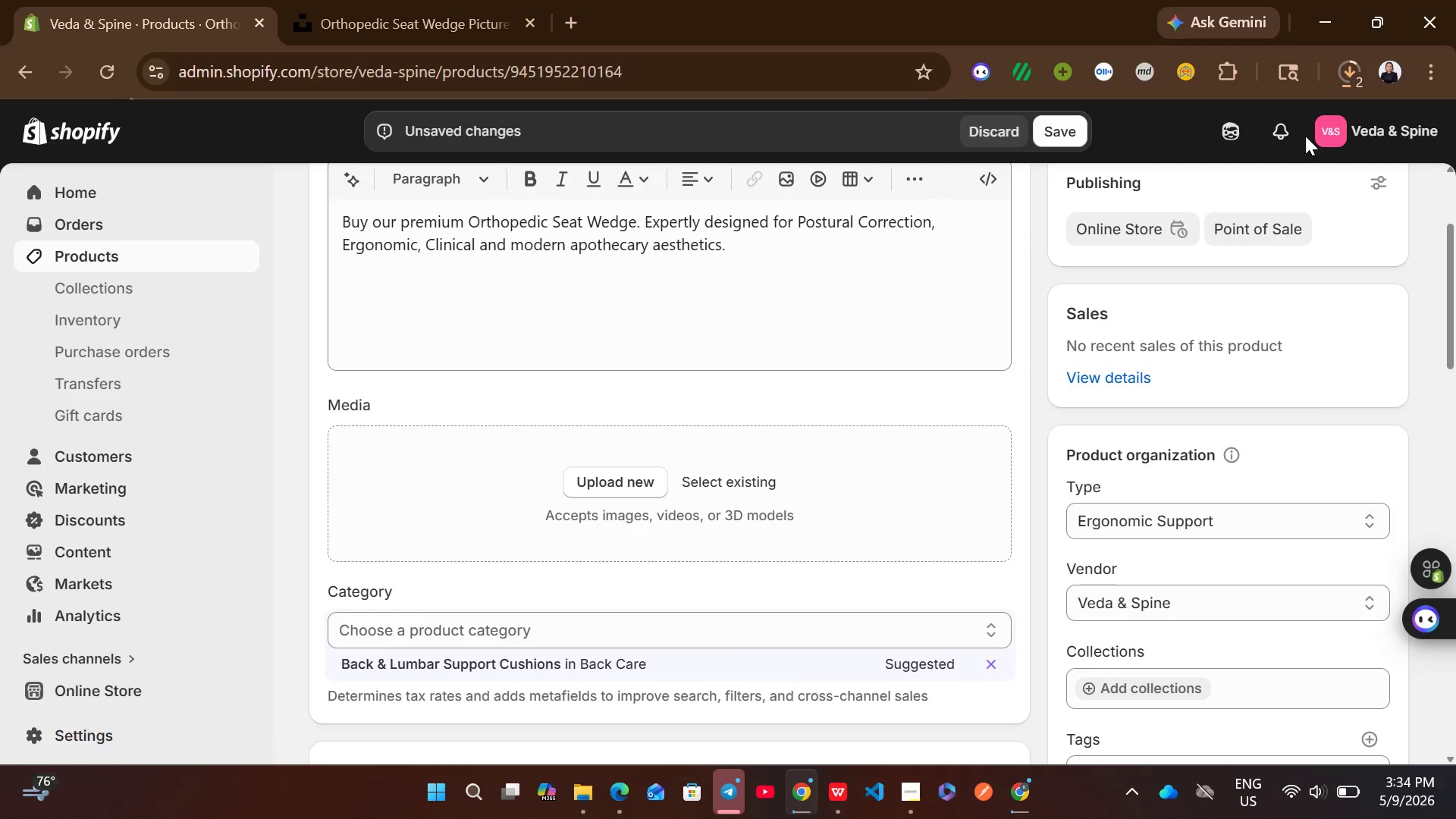 
left_click([1358, 58])
 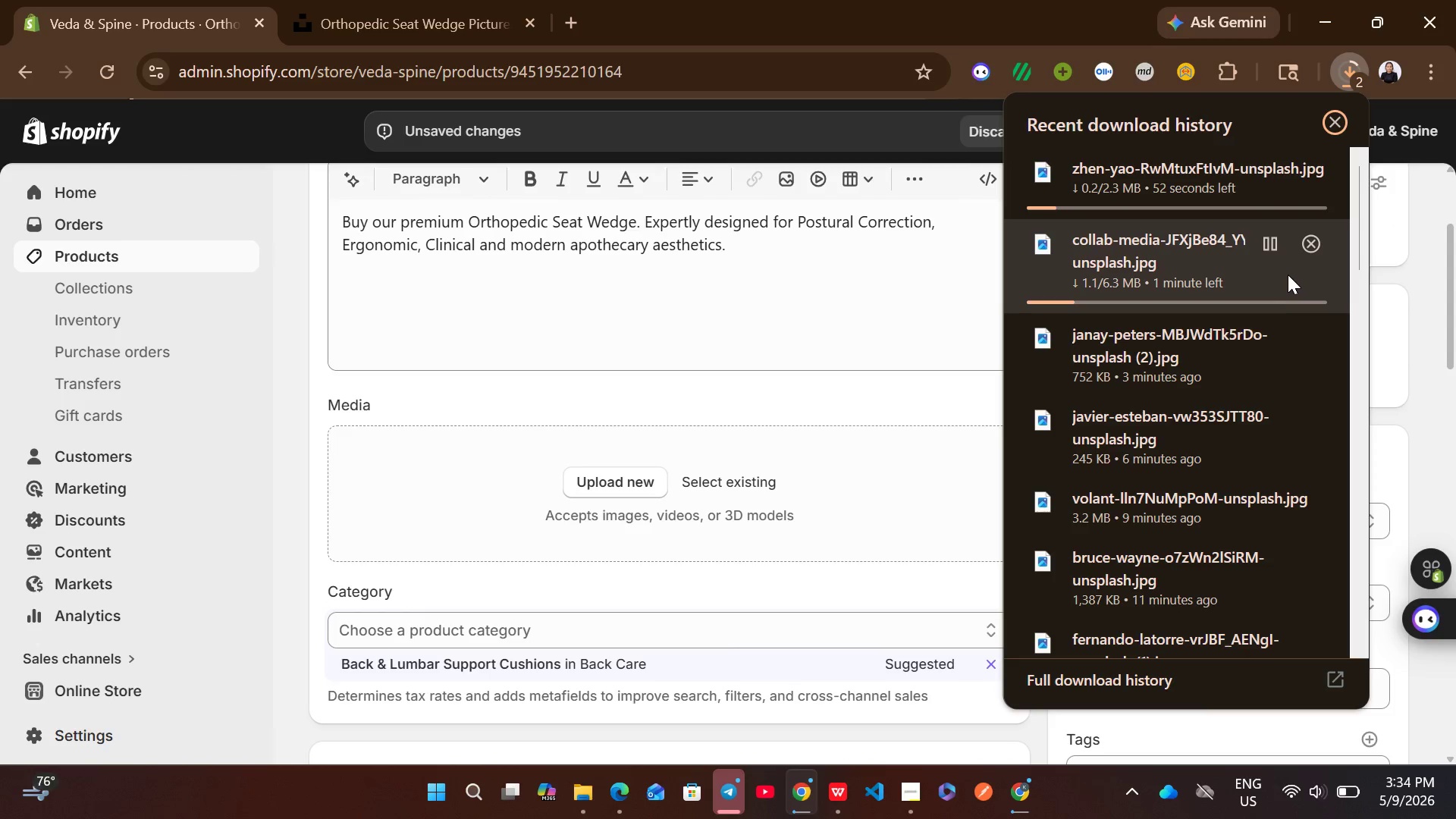 
left_click([1283, 248])
 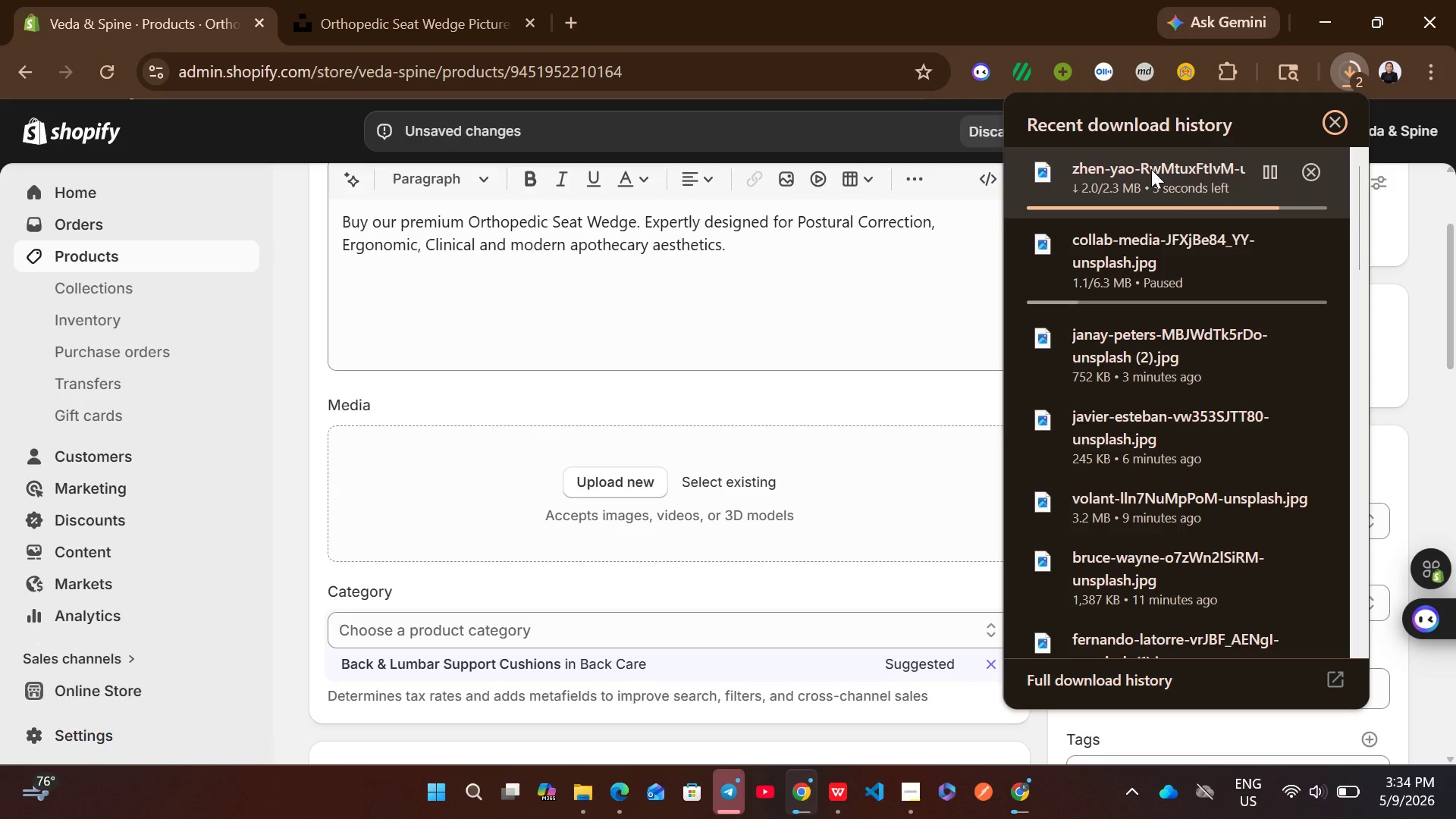 
wait(25.41)
 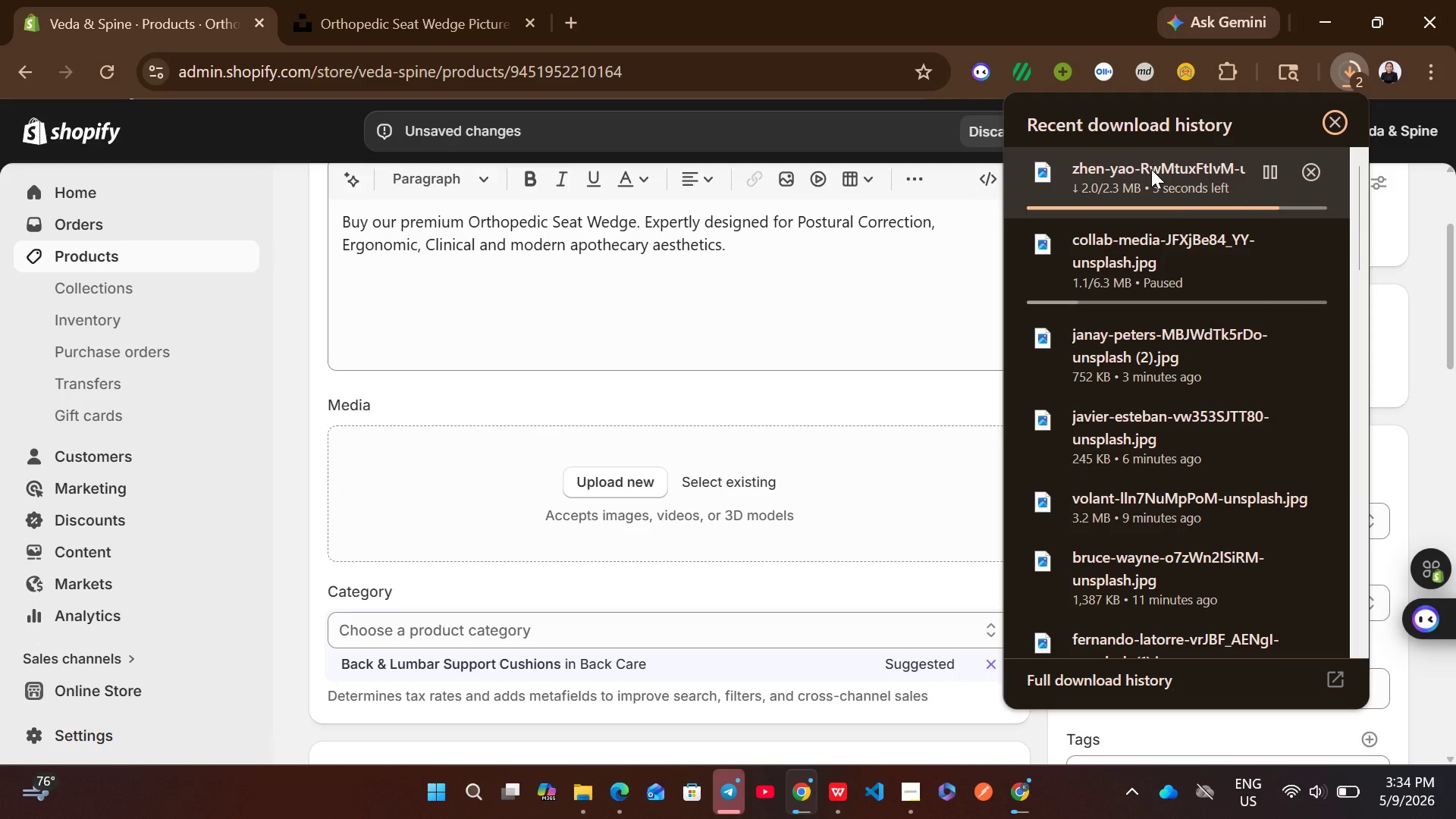 
left_click_drag(start_coordinate=[1119, 171], to_coordinate=[835, 330])
 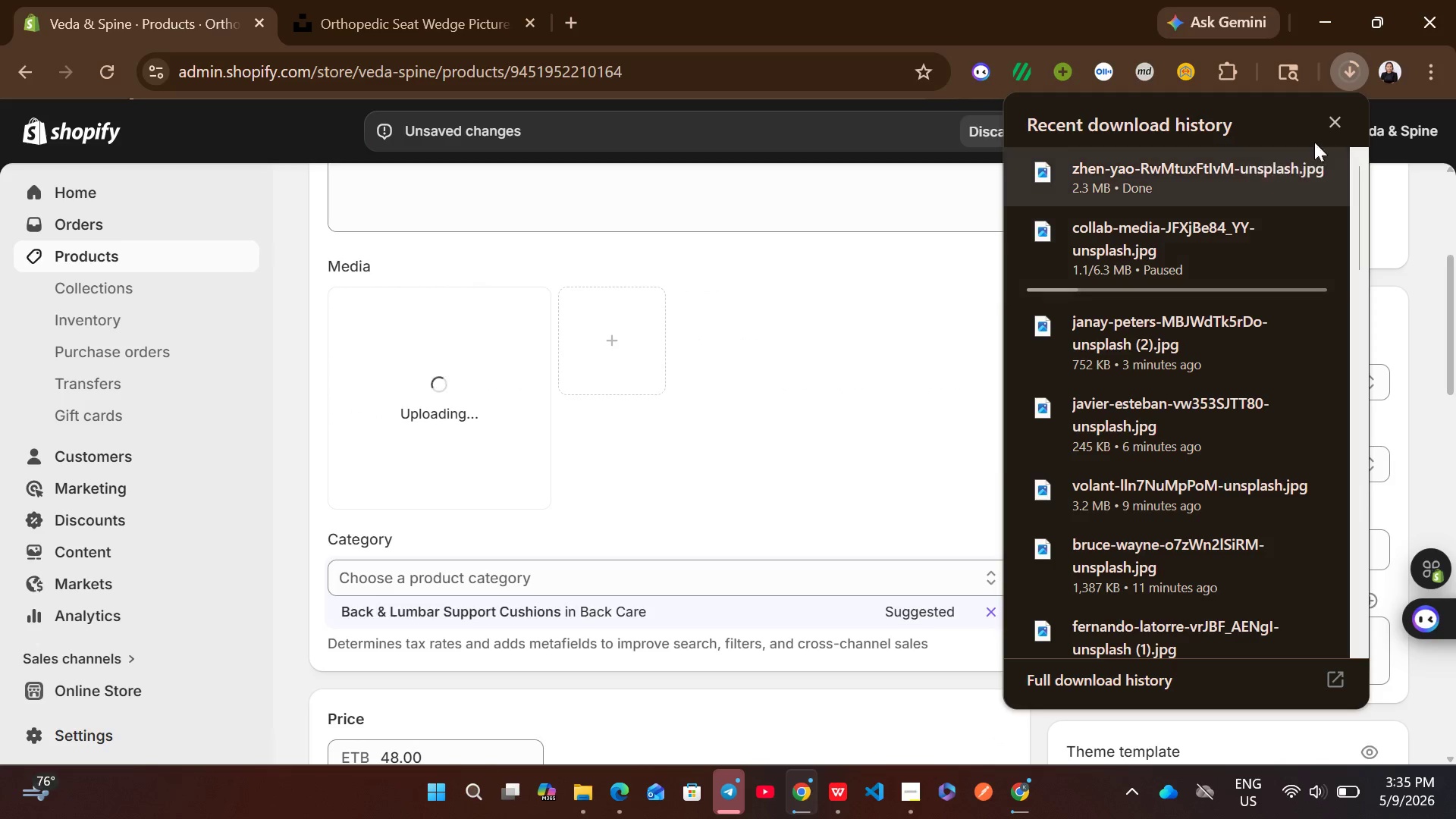 
left_click([1332, 132])
 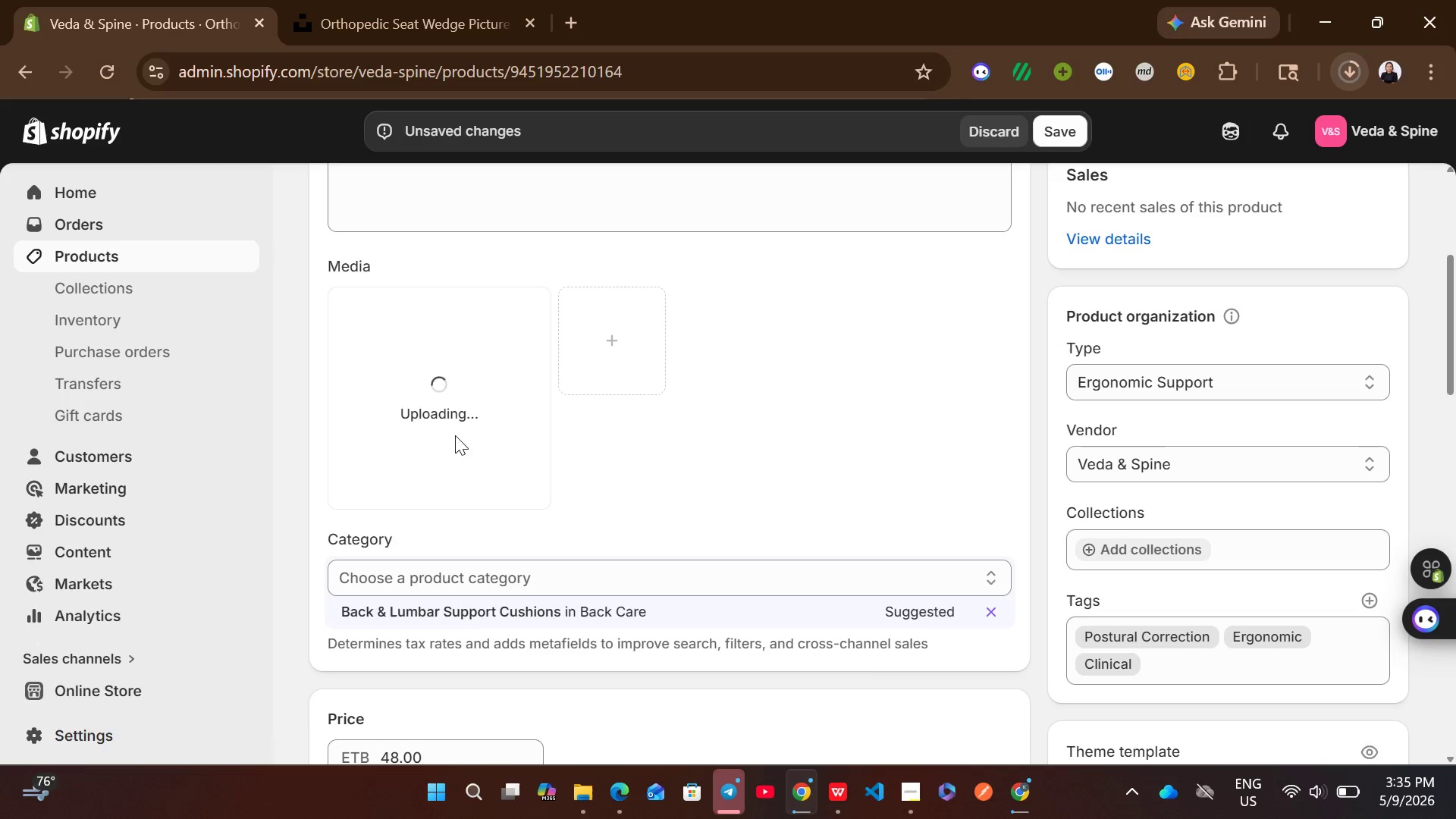 
wait(18.59)
 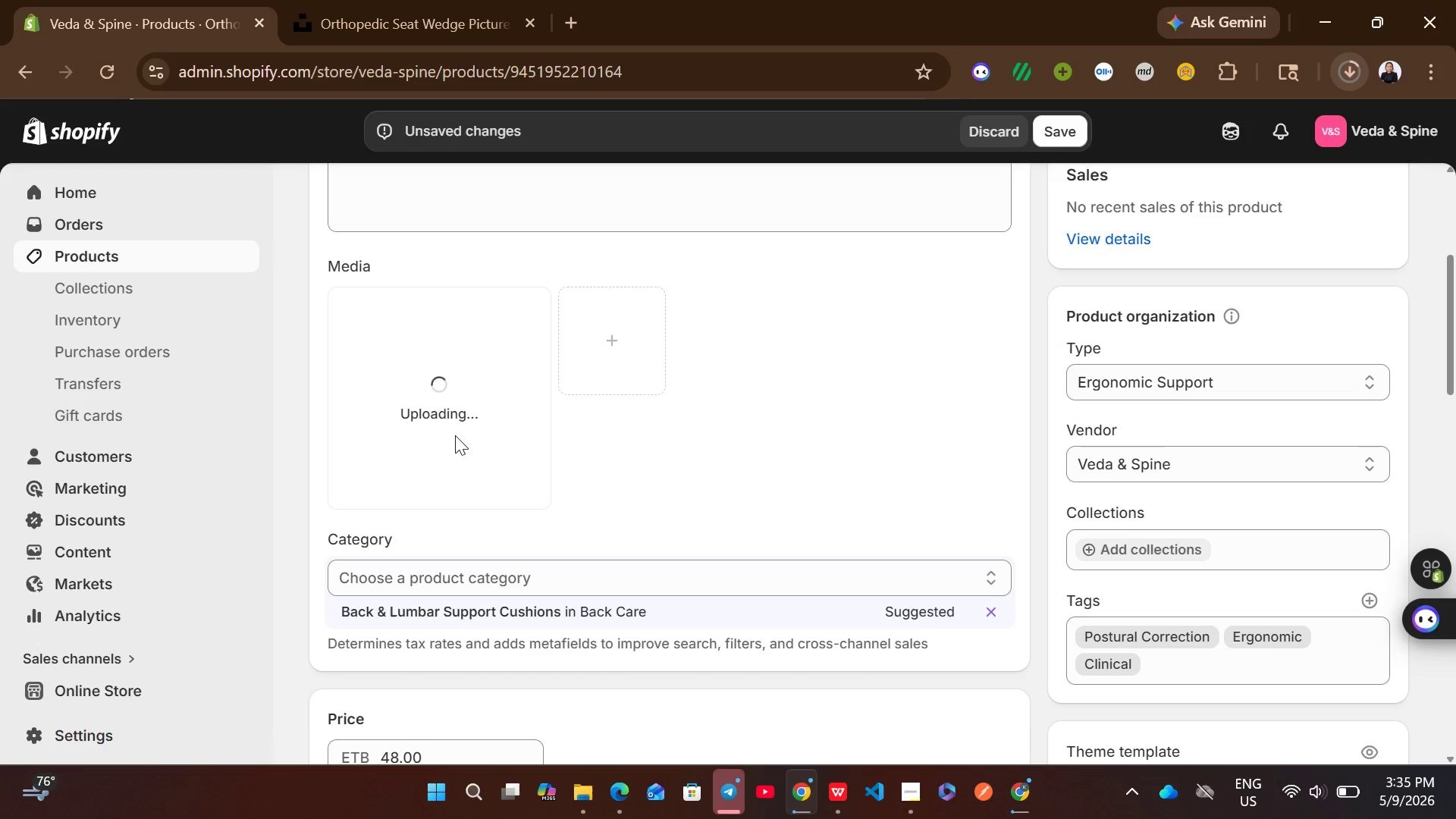 
left_click([455, 435])
 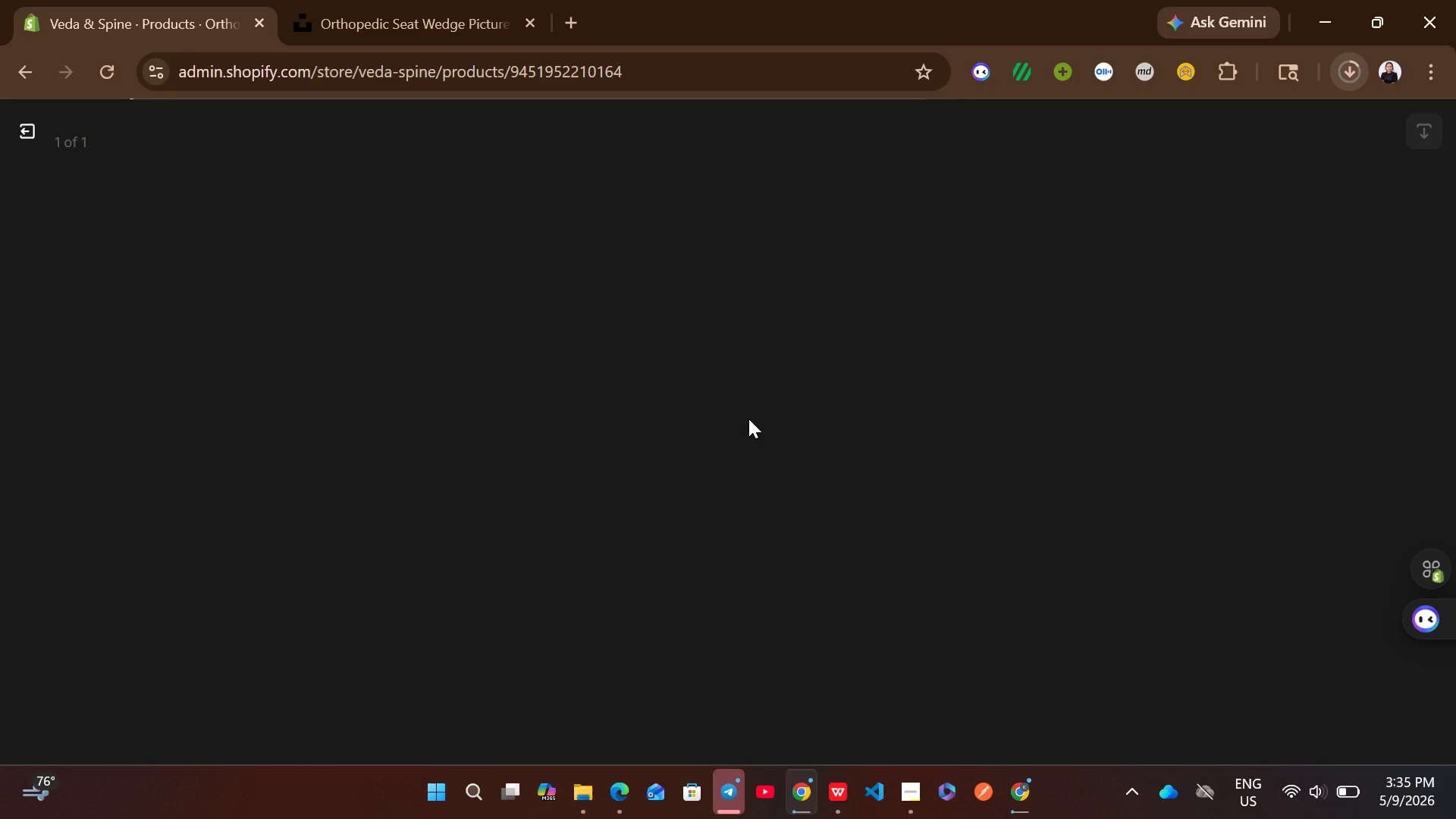 
wait(13.98)
 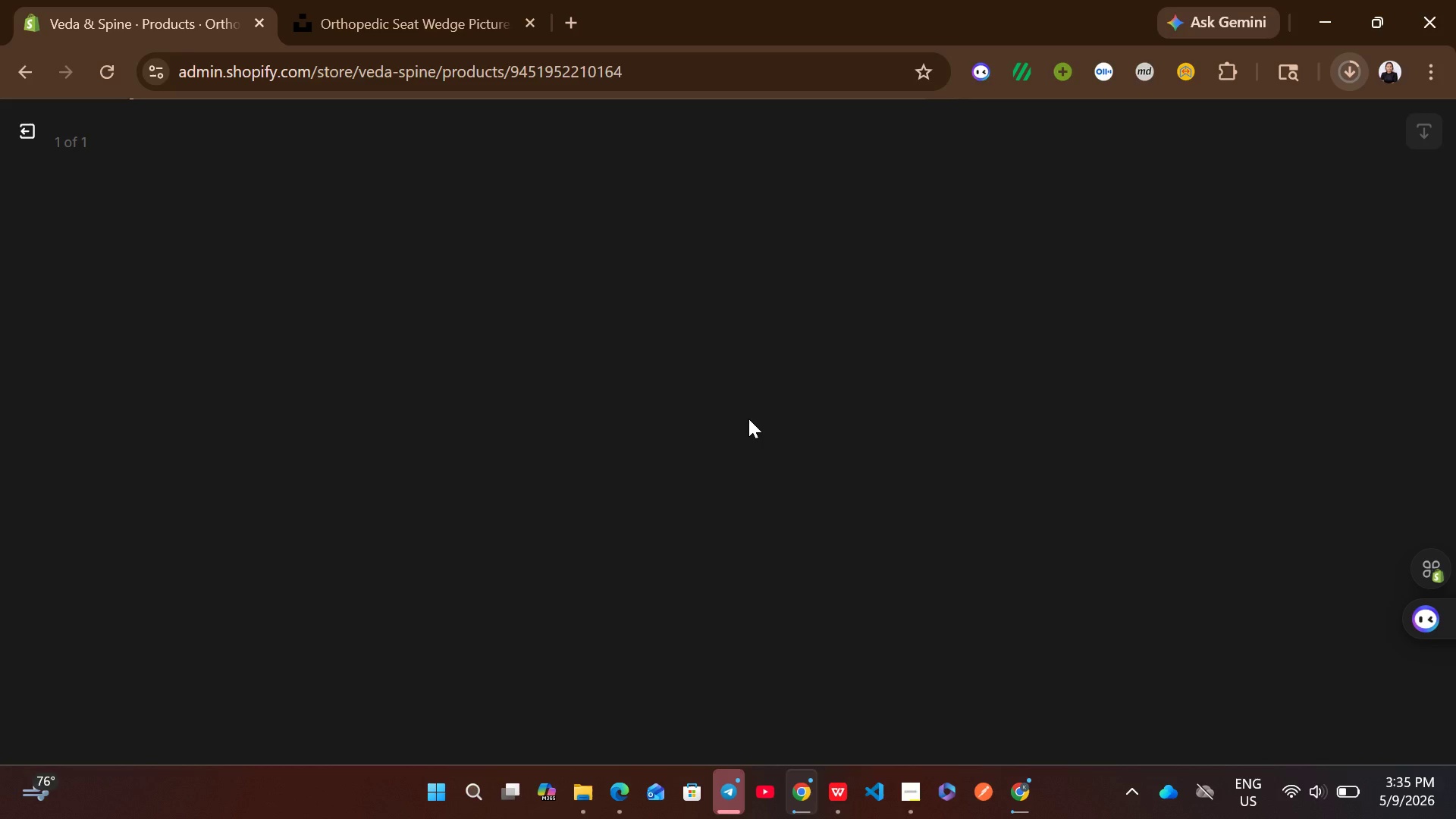 
left_click([1113, 403])
 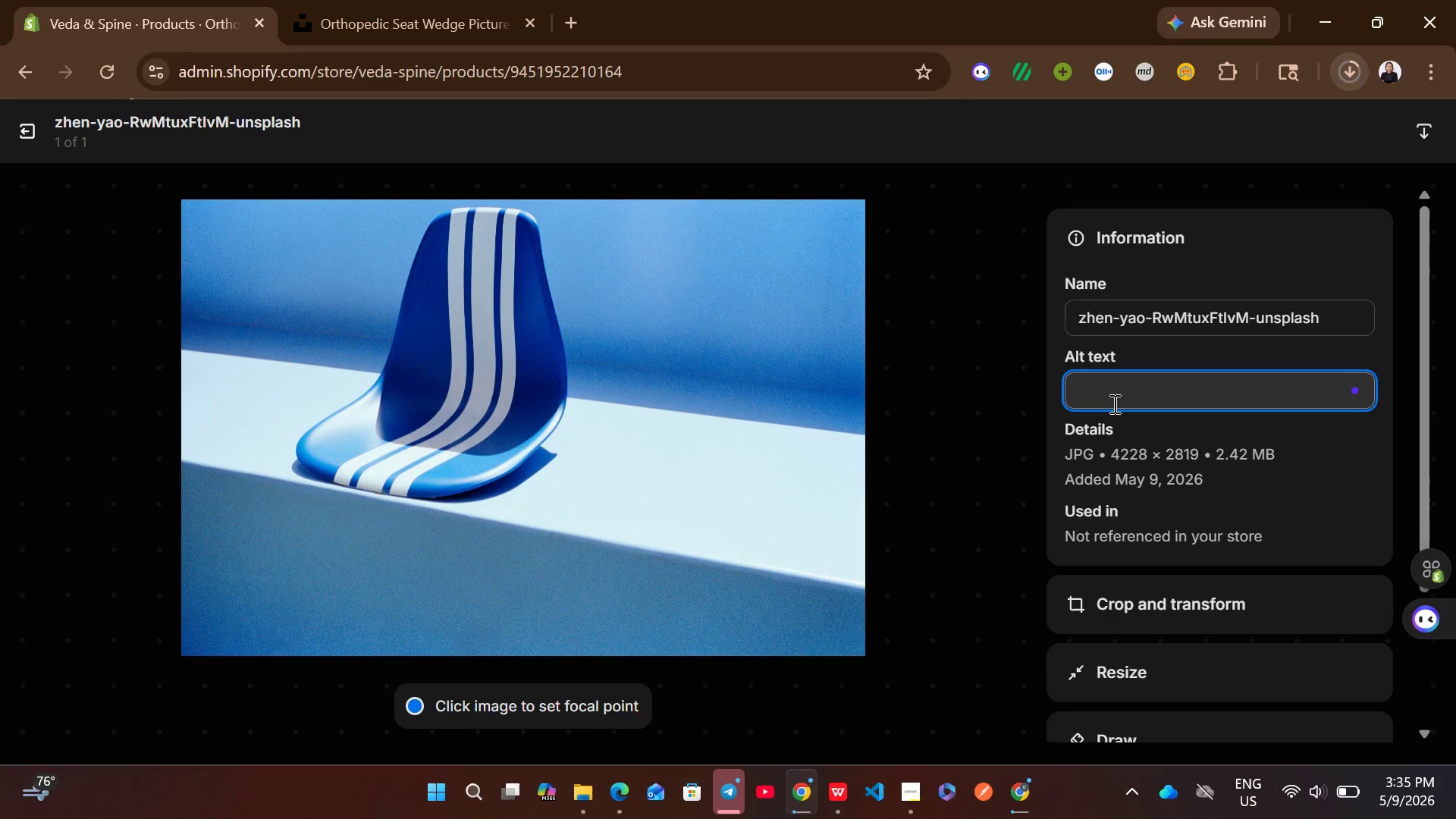 
key(Control+V)
 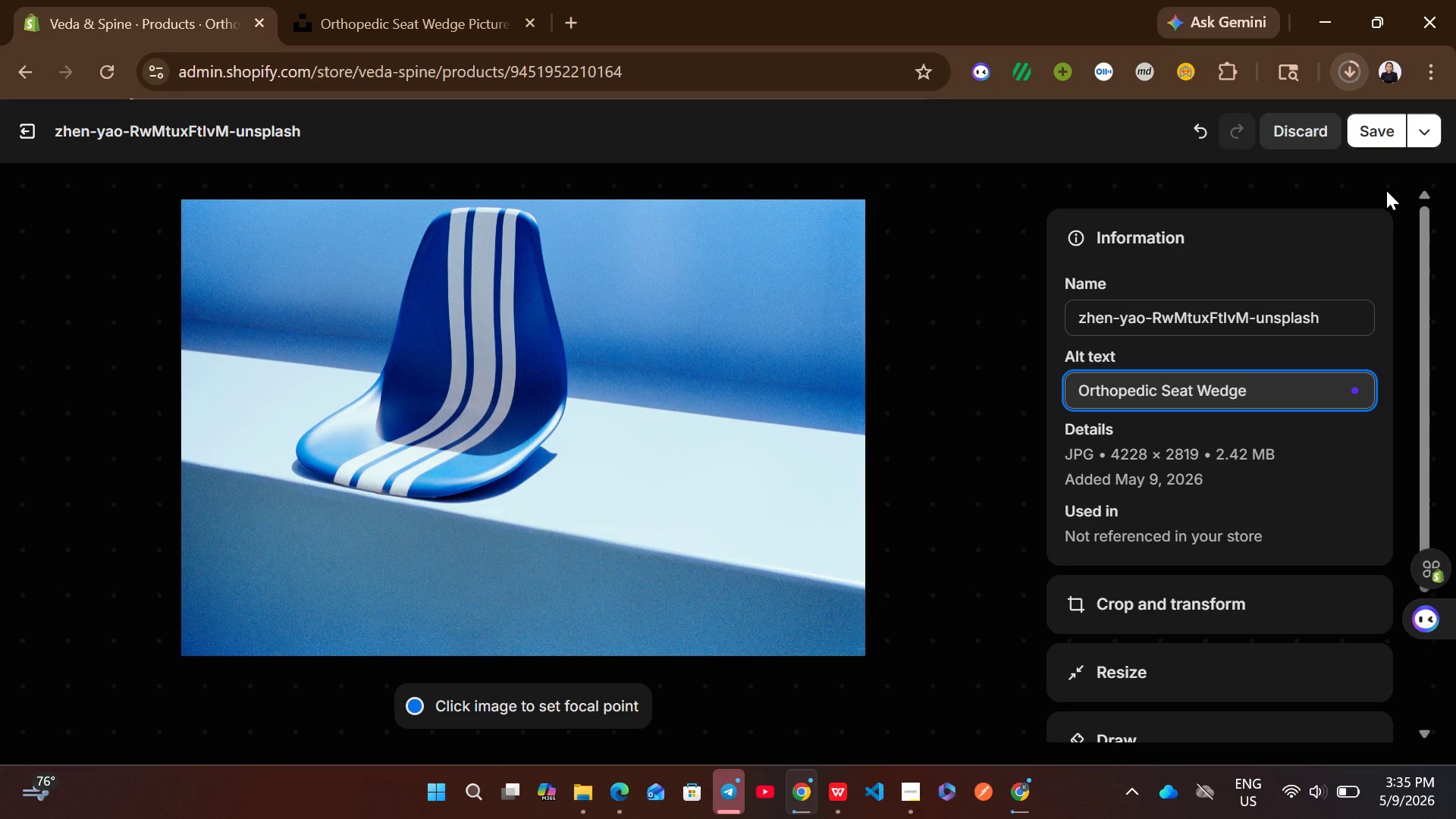 
left_click([1383, 141])
 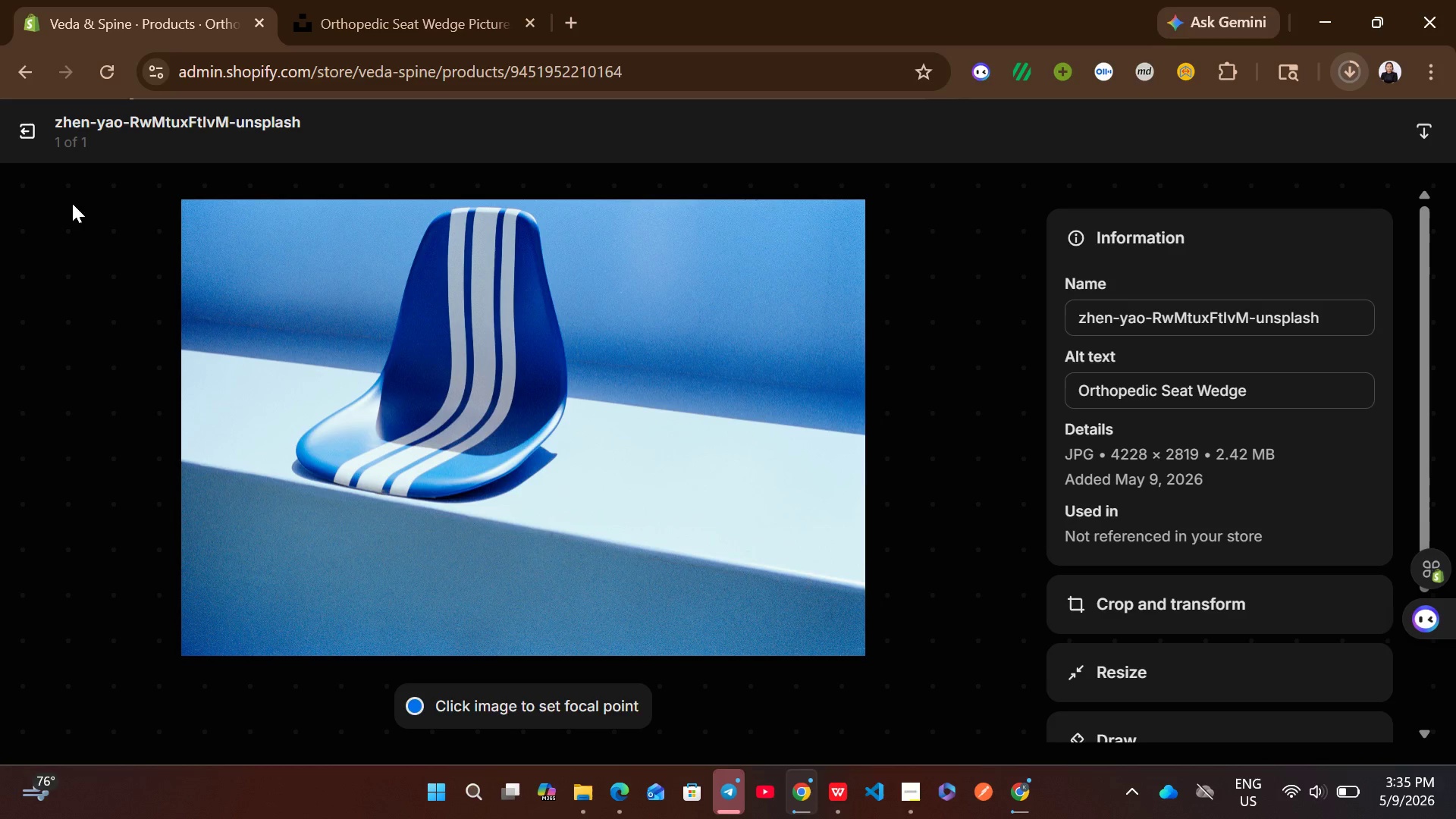 
left_click([24, 114])
 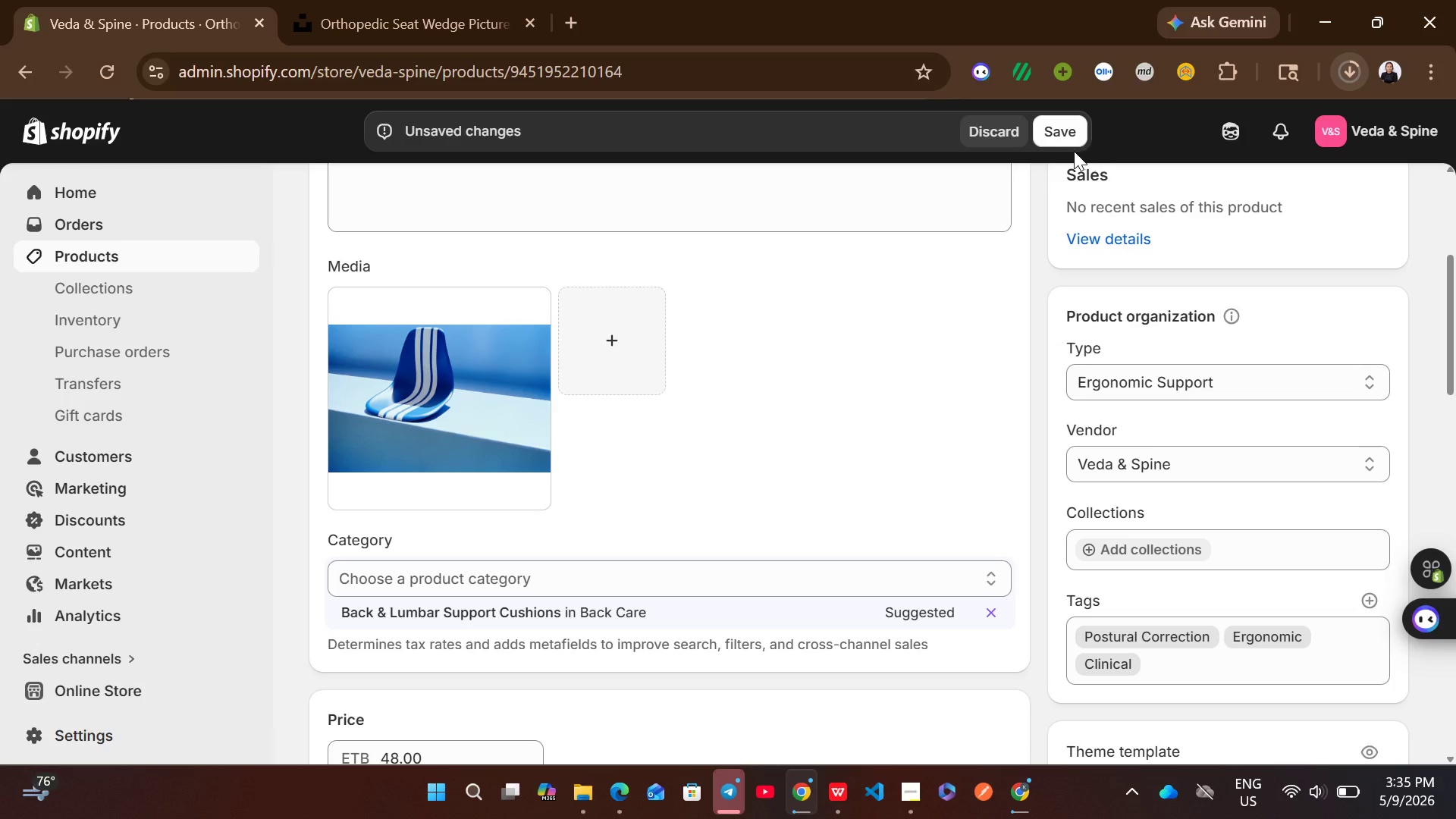 
left_click([1059, 141])
 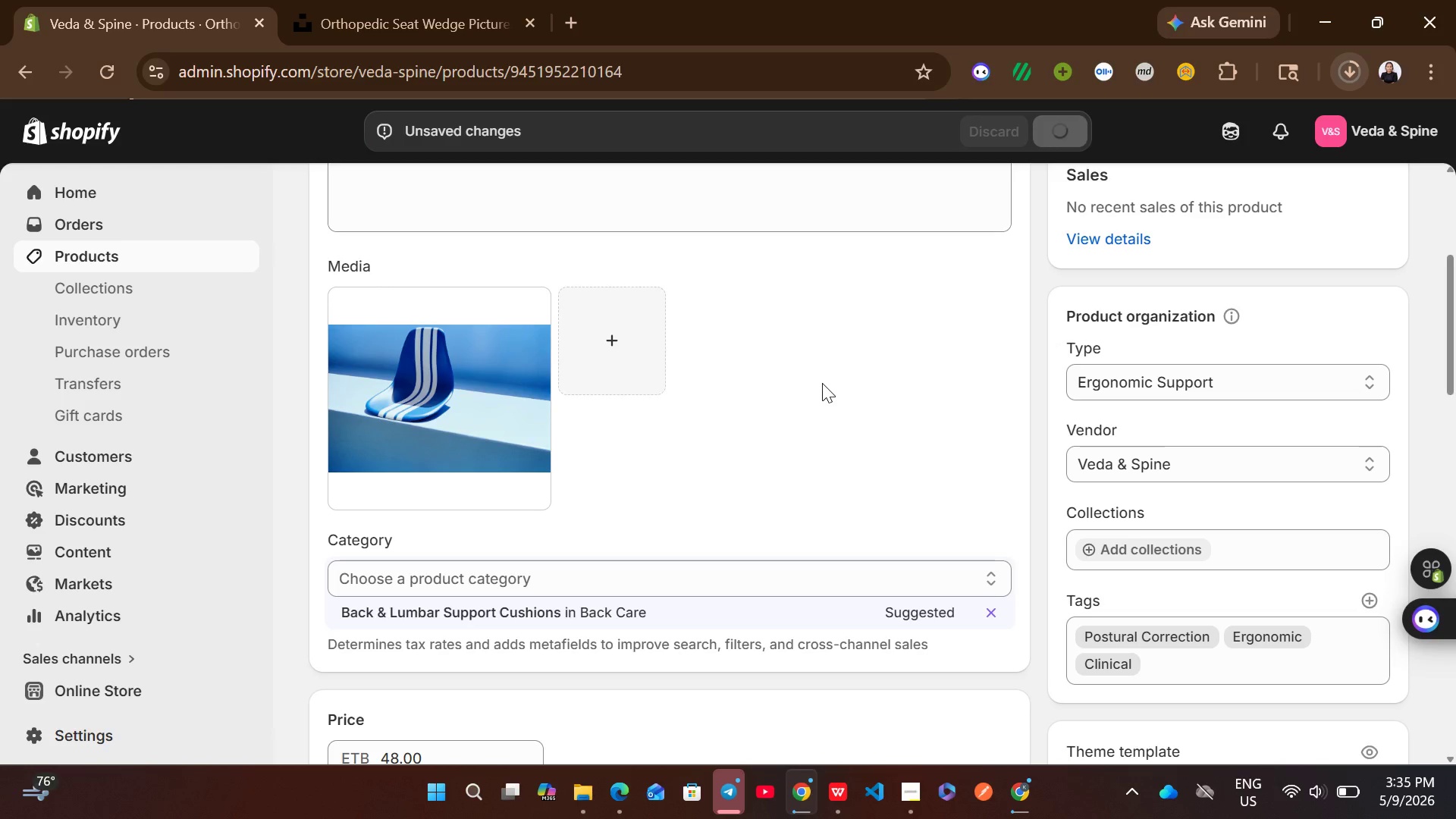 
wait(9.38)
 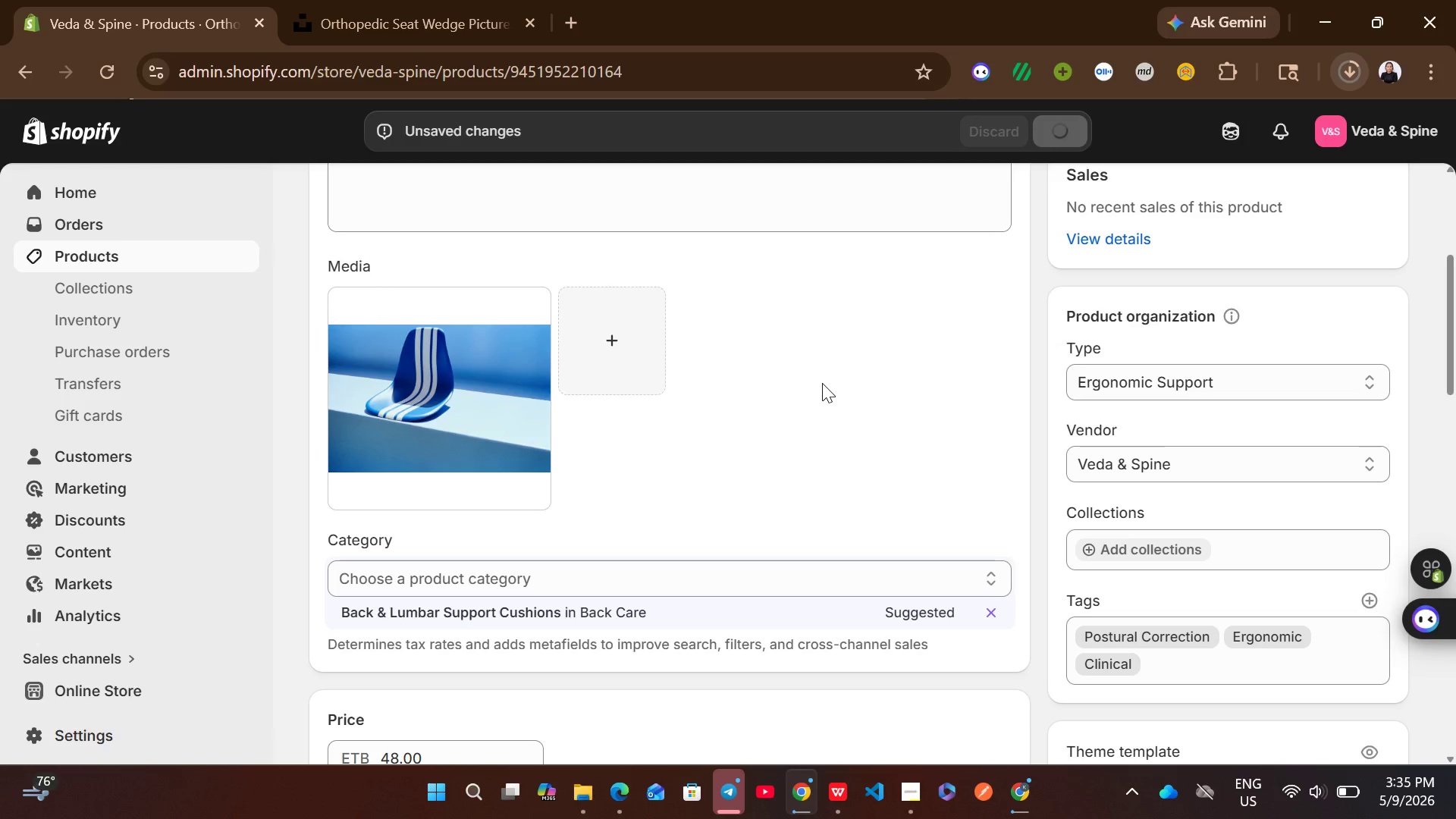 
left_click([619, 372])
 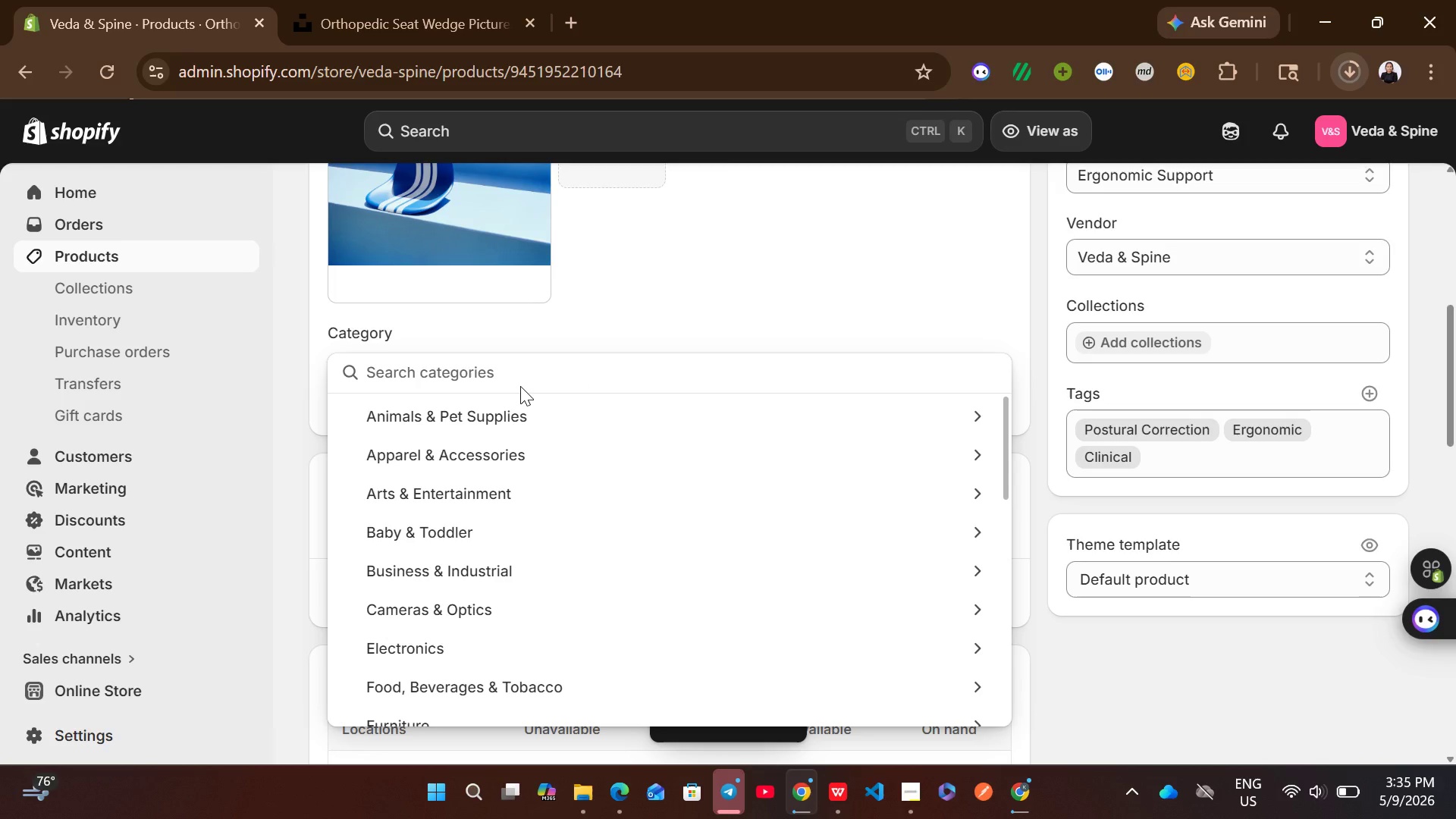 
type(see)
key(Backspace)
type(at)
 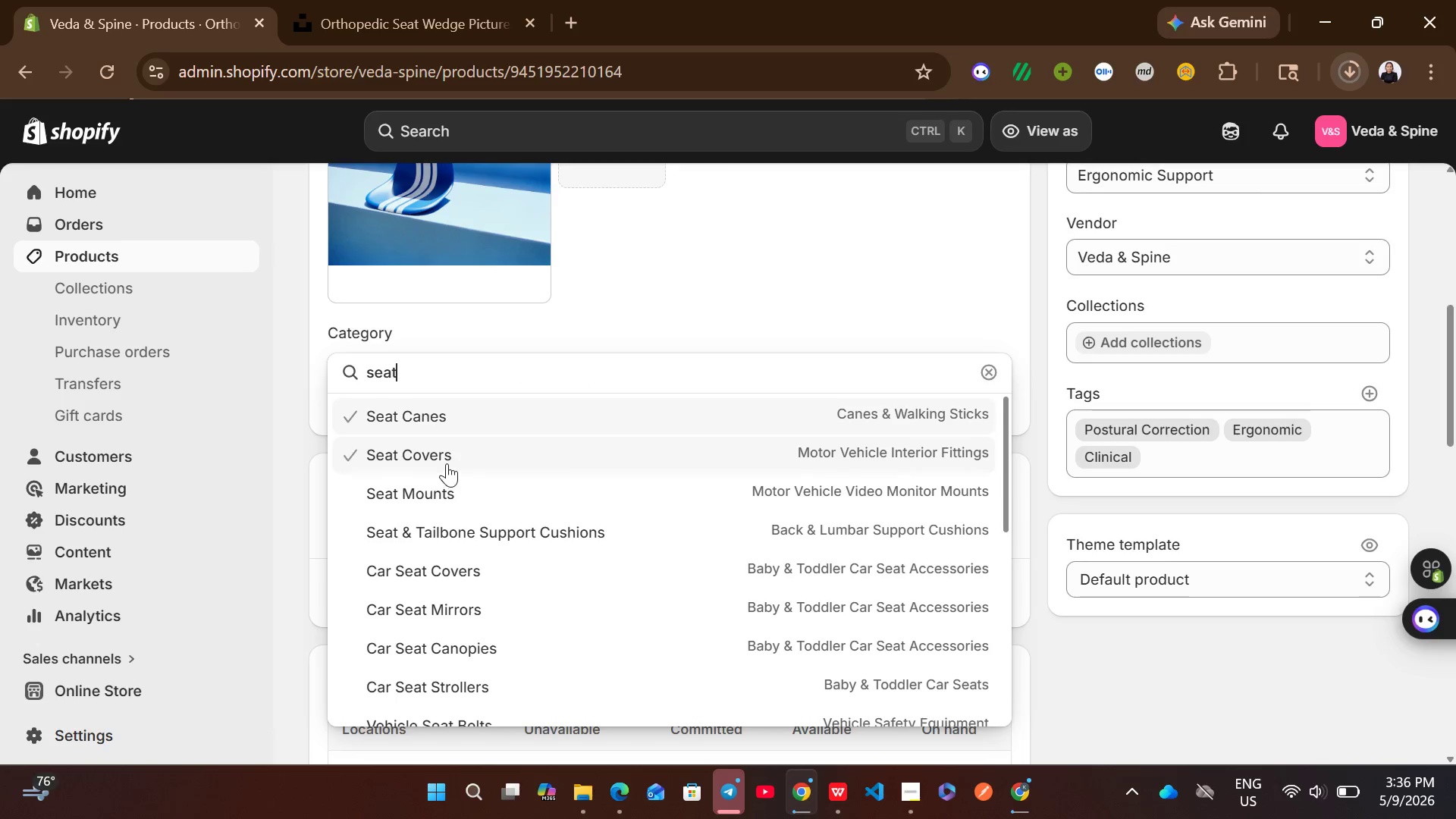 
wait(6.15)
 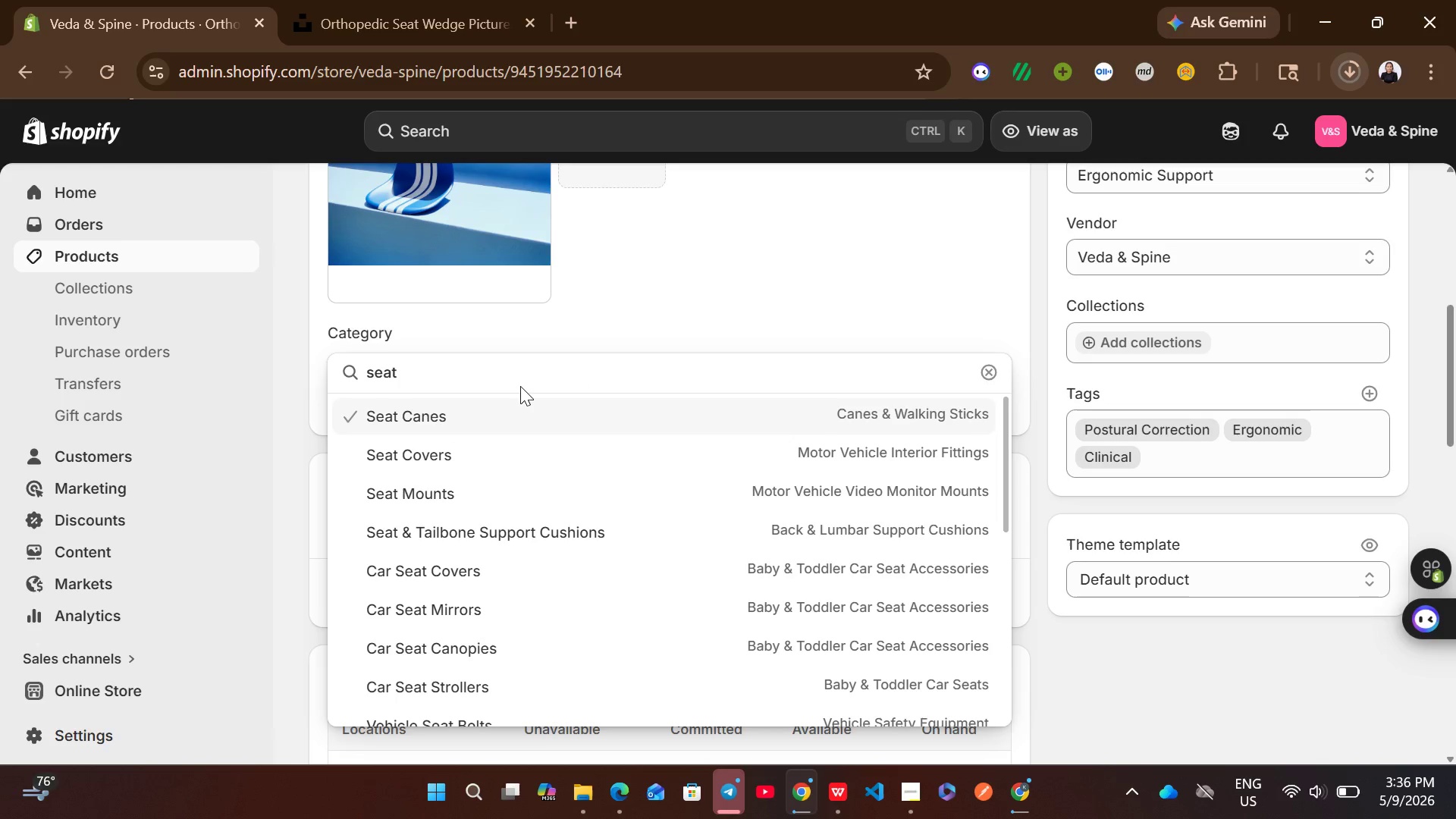 
mouse_move([585, 318])
 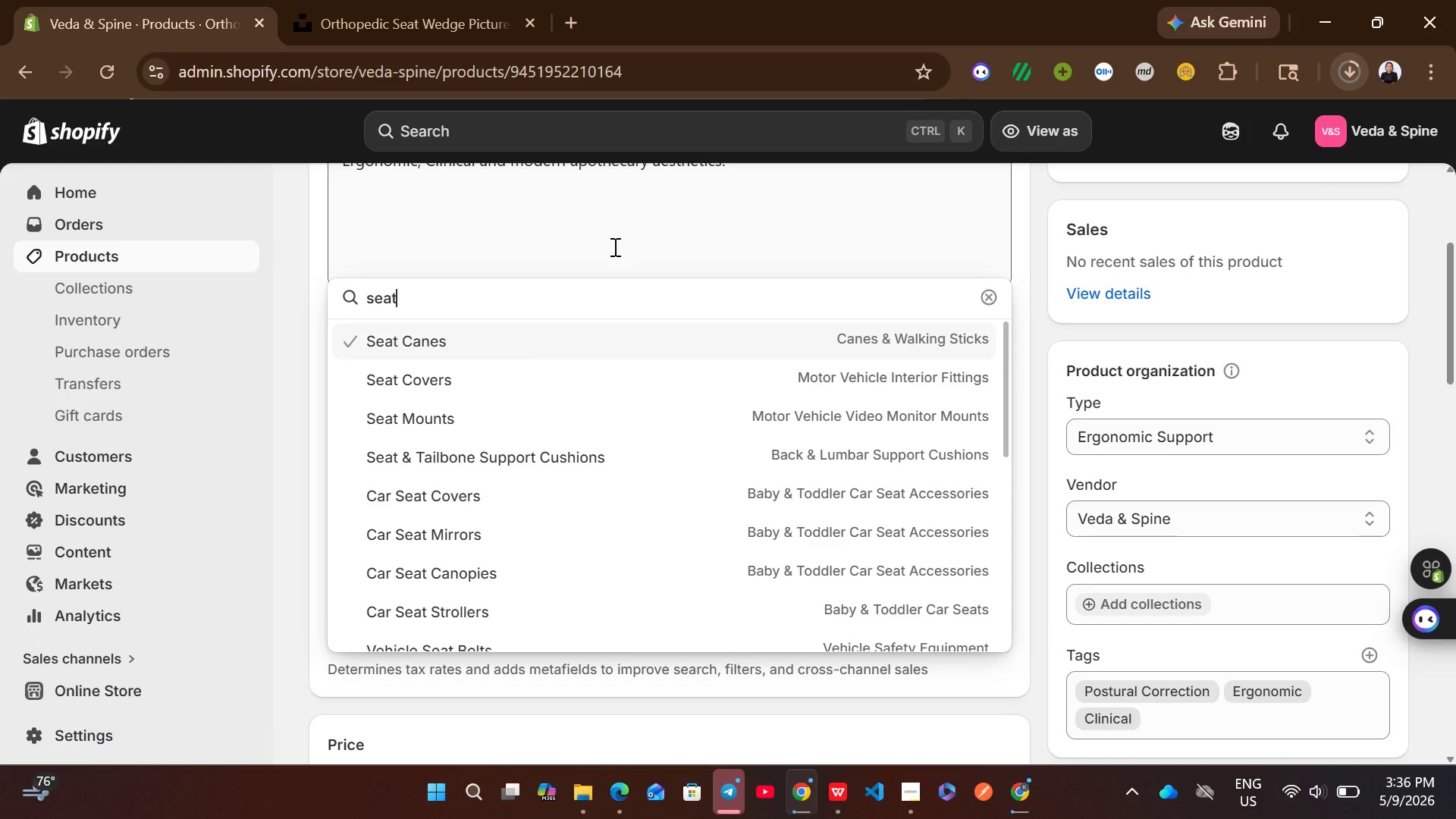 
left_click([613, 246])
 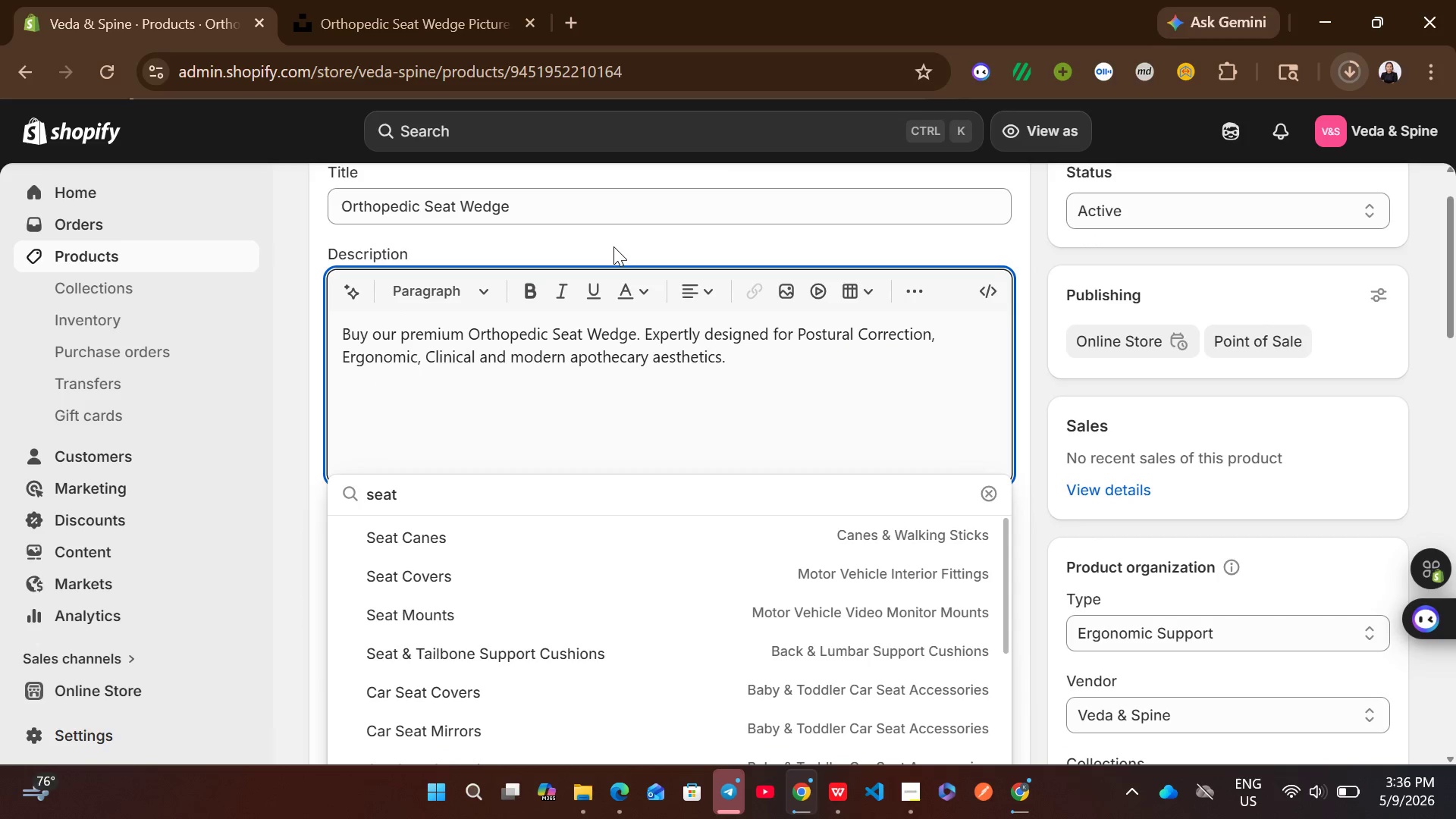 
left_click([439, 492])
 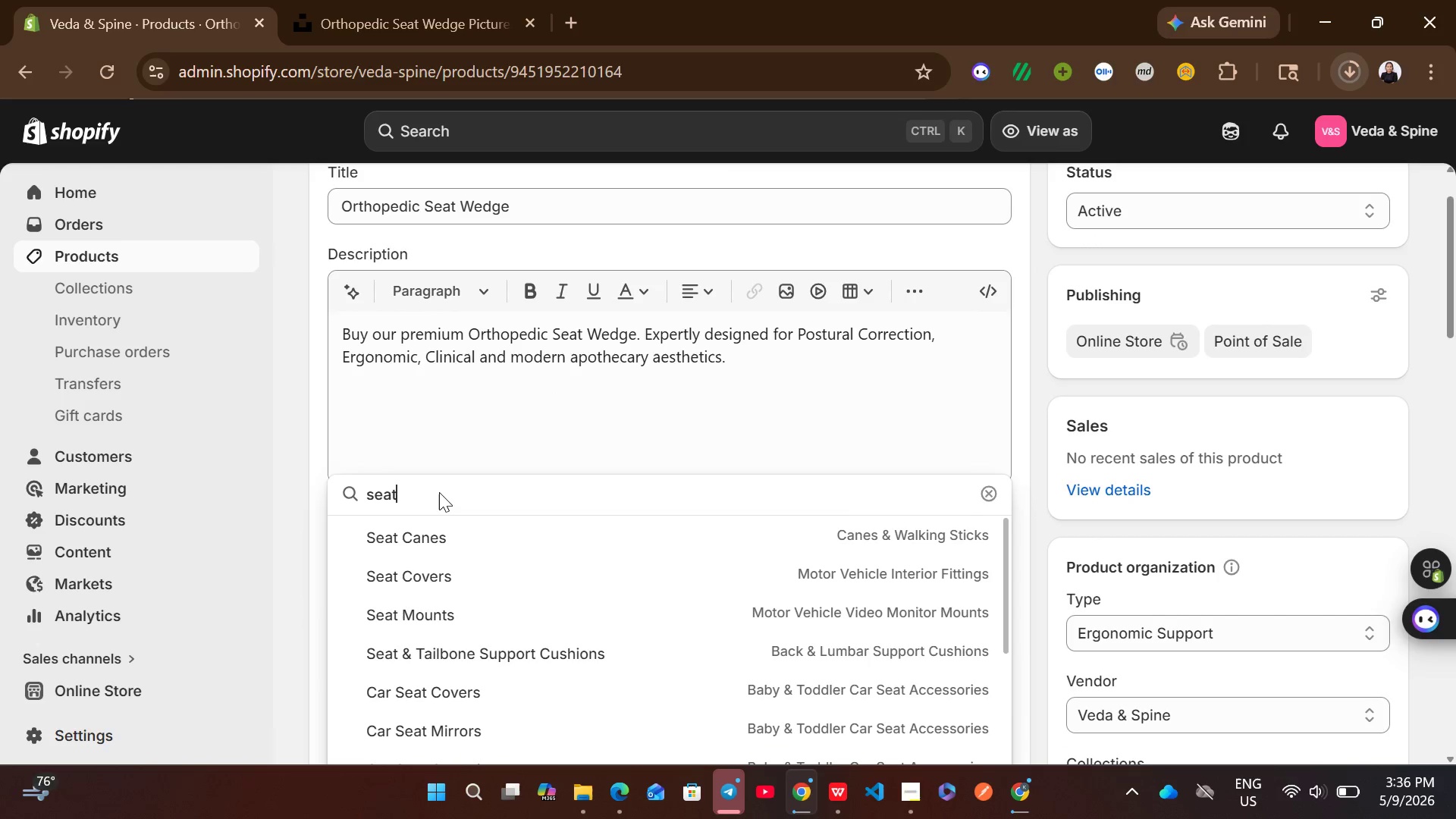 
type( wed)
 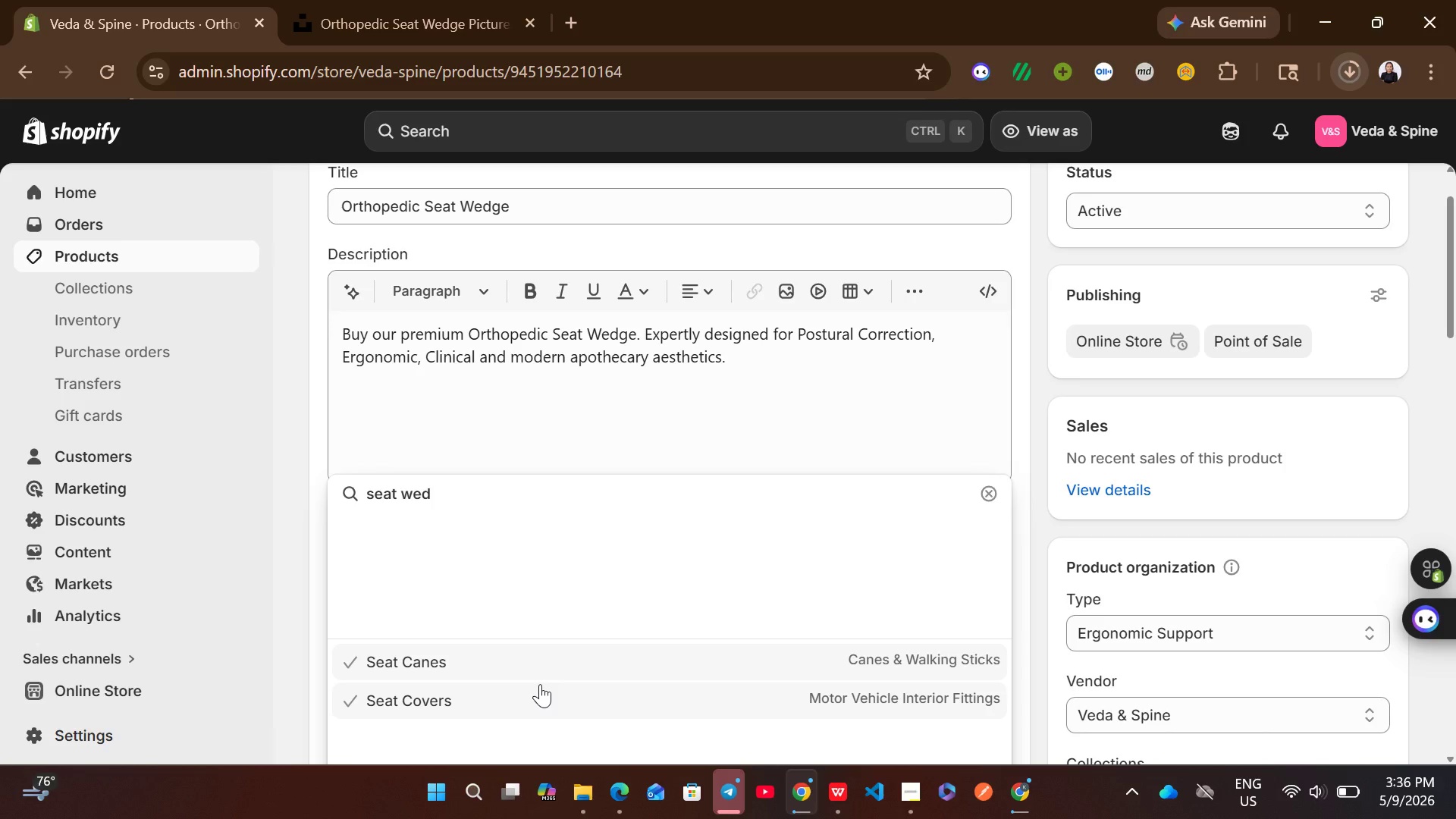 
wait(5.17)
 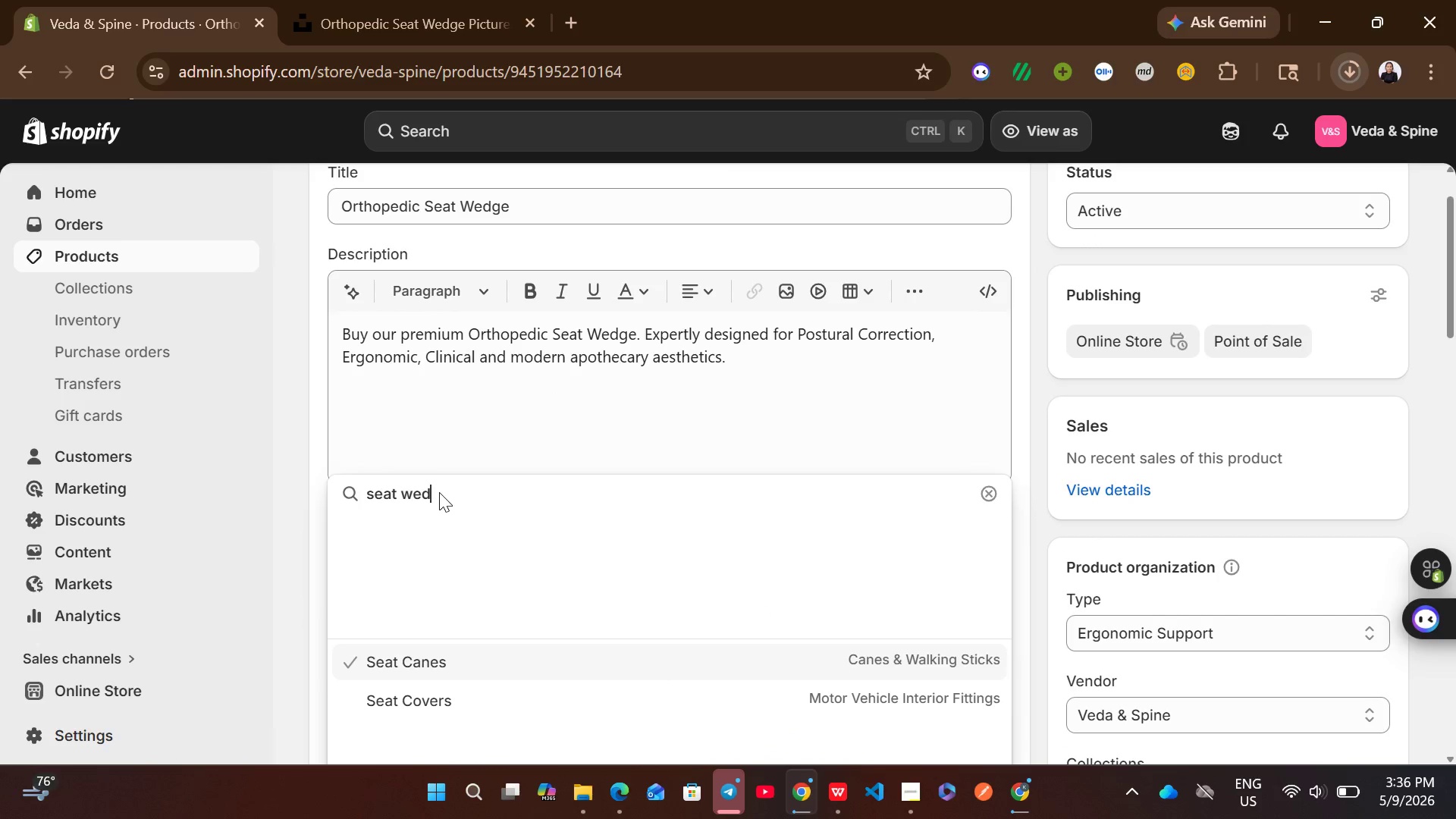 
left_click_drag(start_coordinate=[540, 684], to_coordinate=[551, 675])
 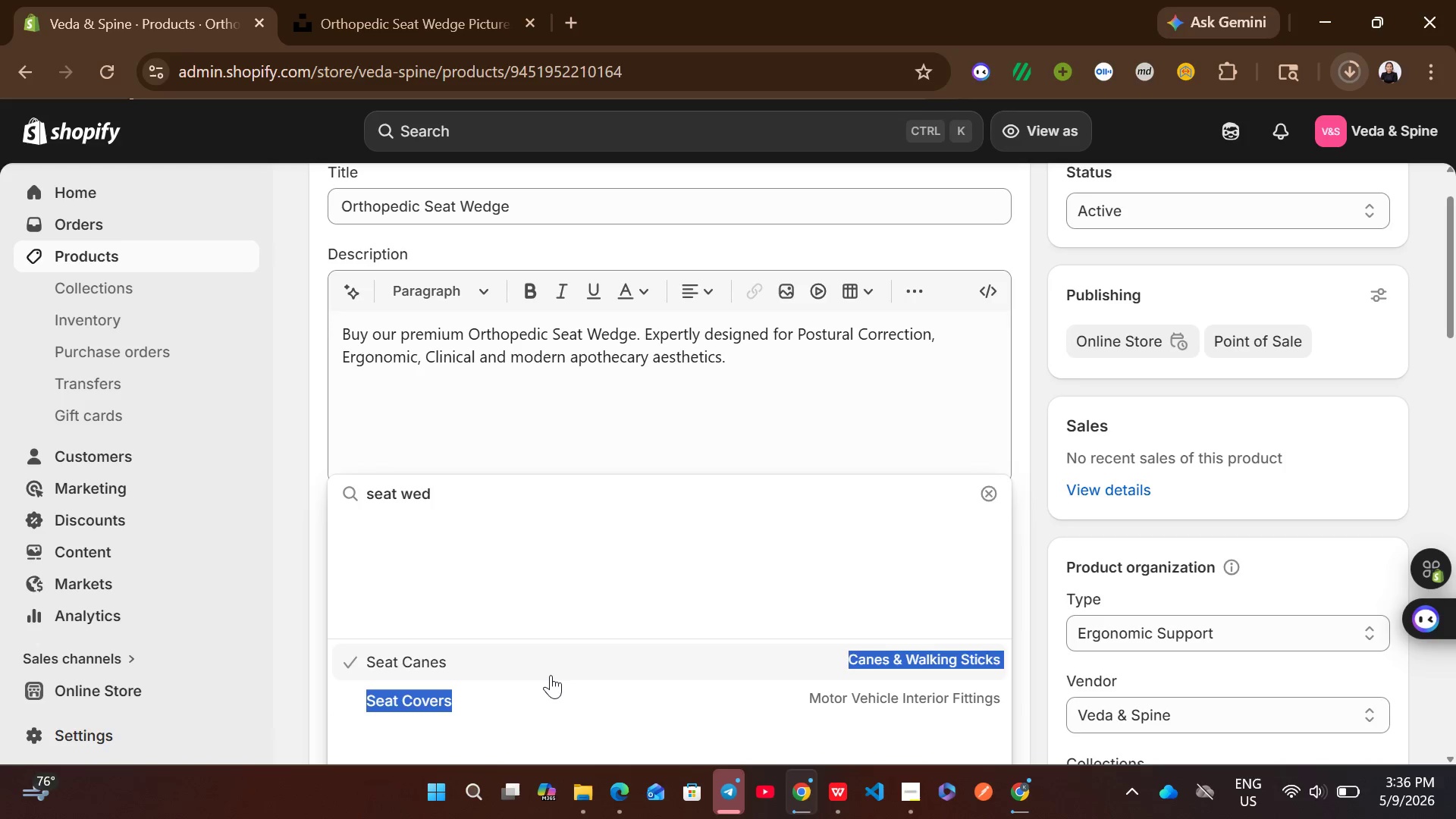 
left_click([551, 675])
 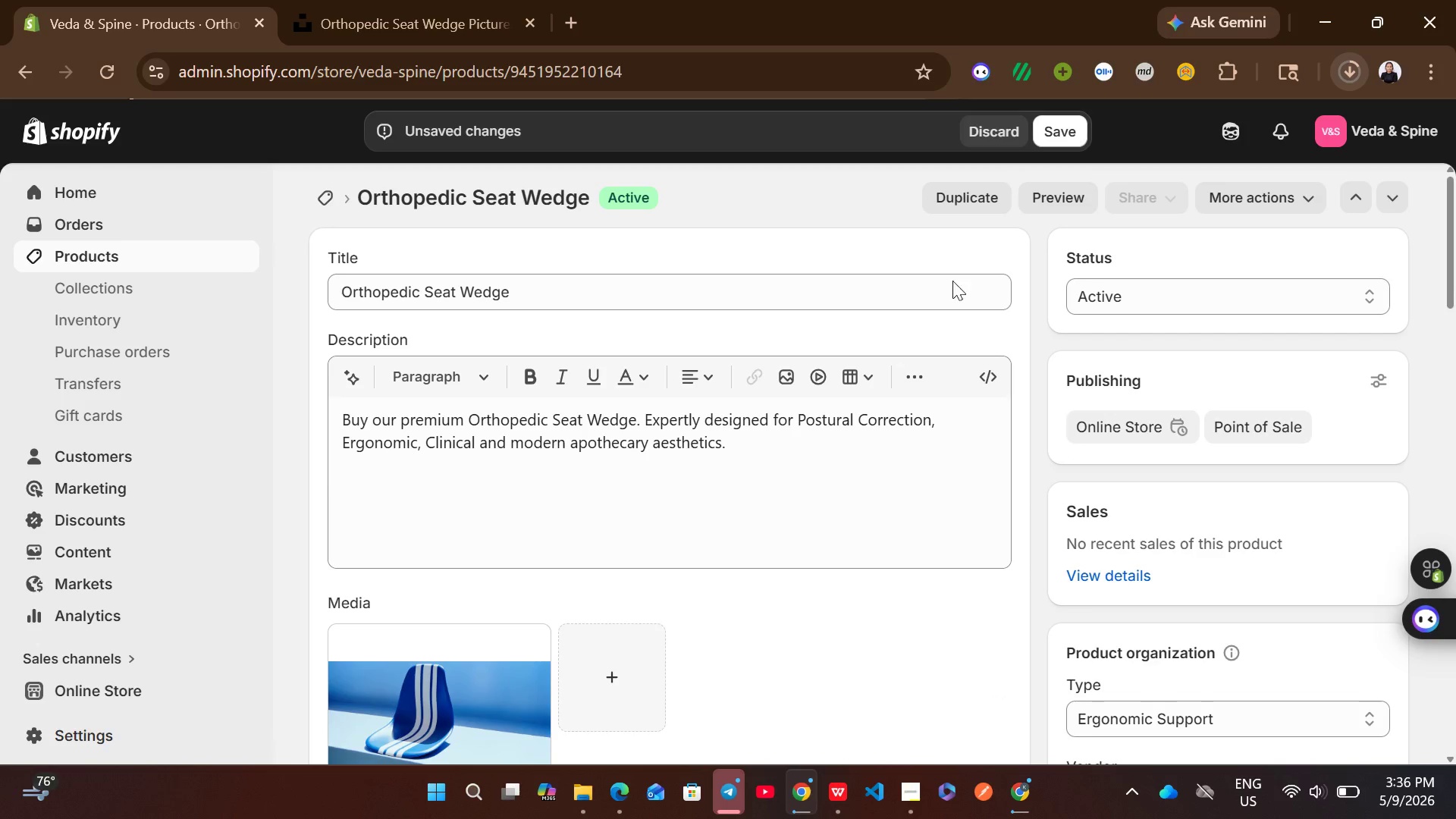 
left_click([1059, 126])
 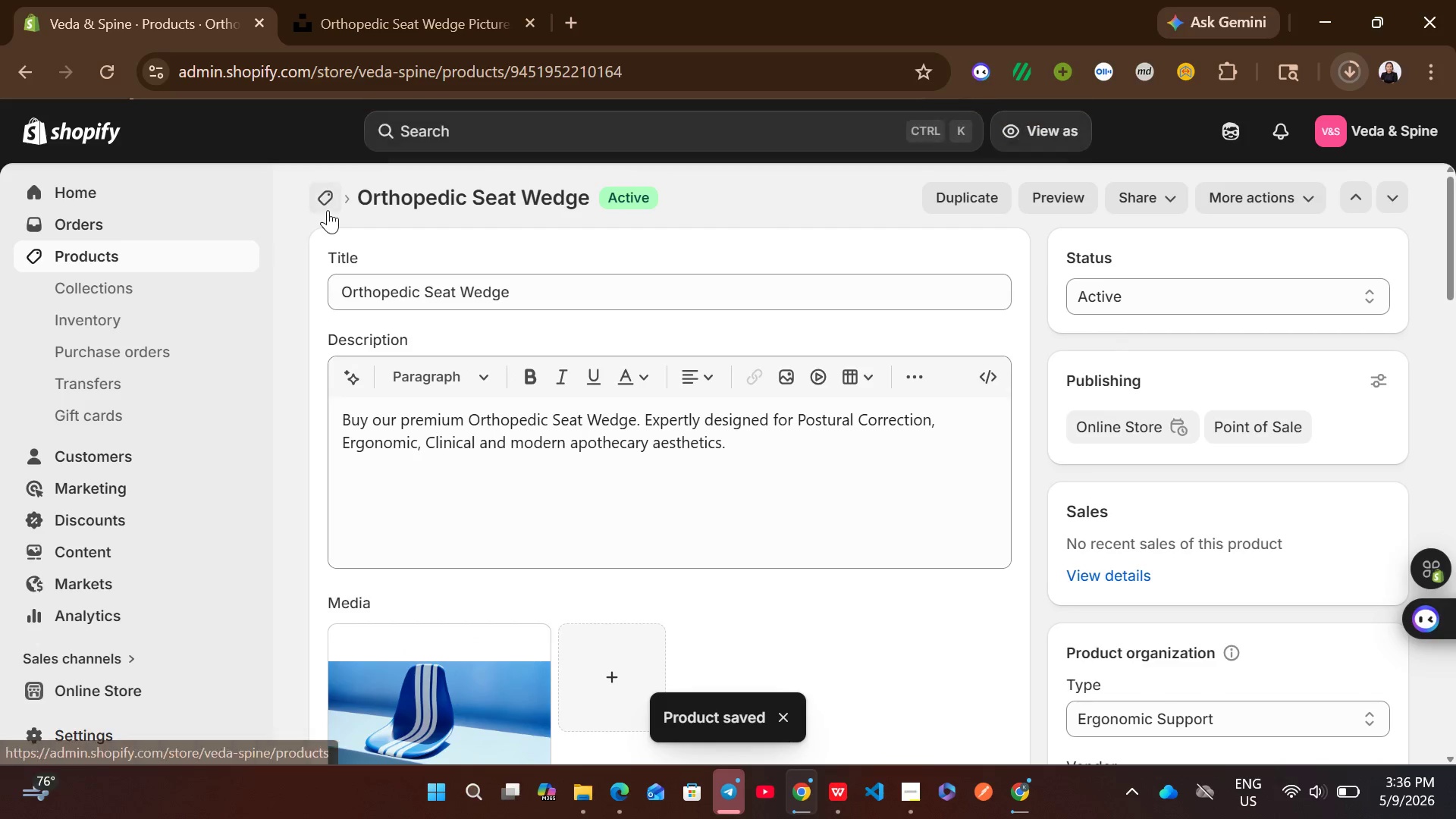 
wait(6.98)
 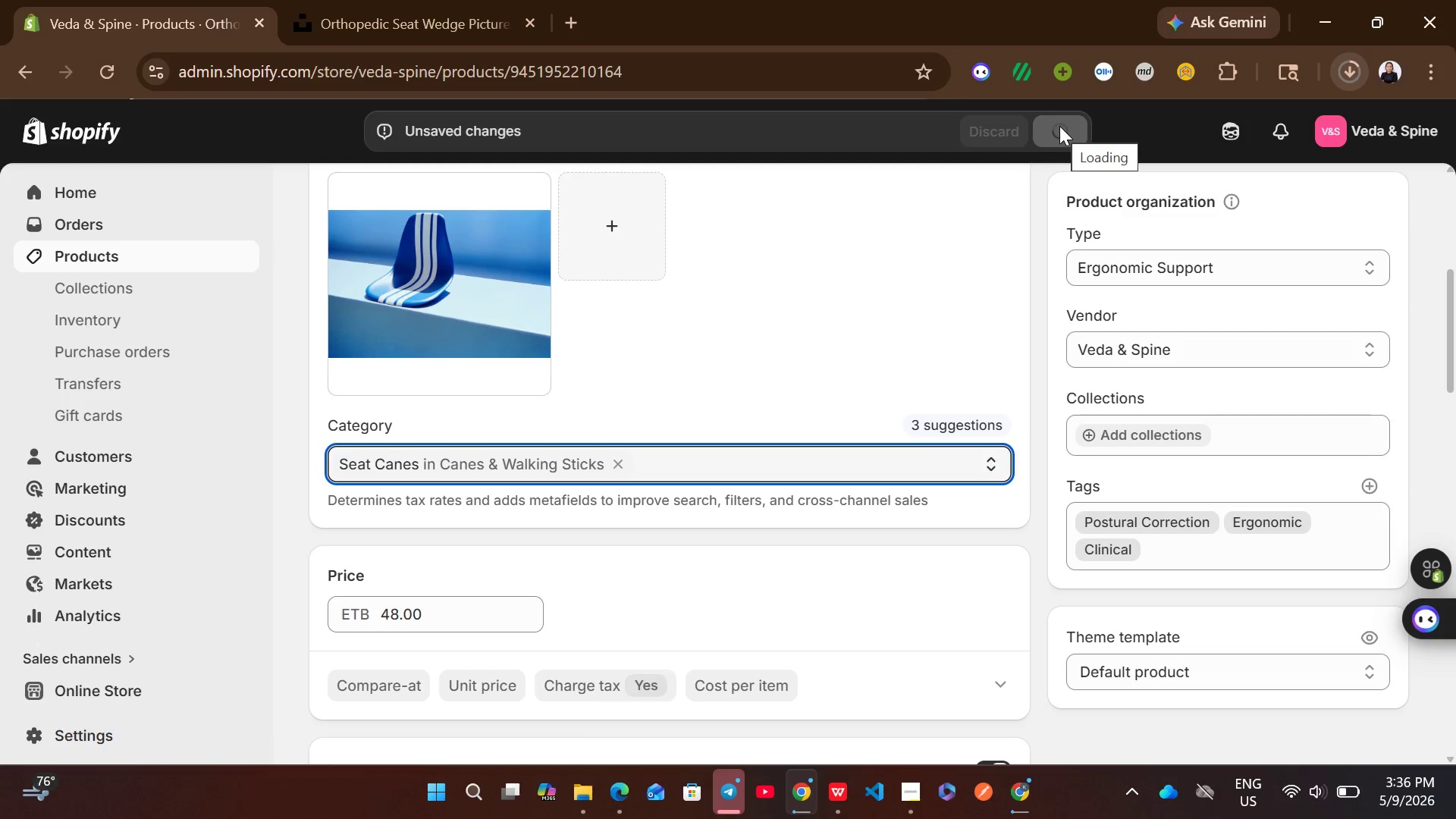 
left_click([328, 210])
 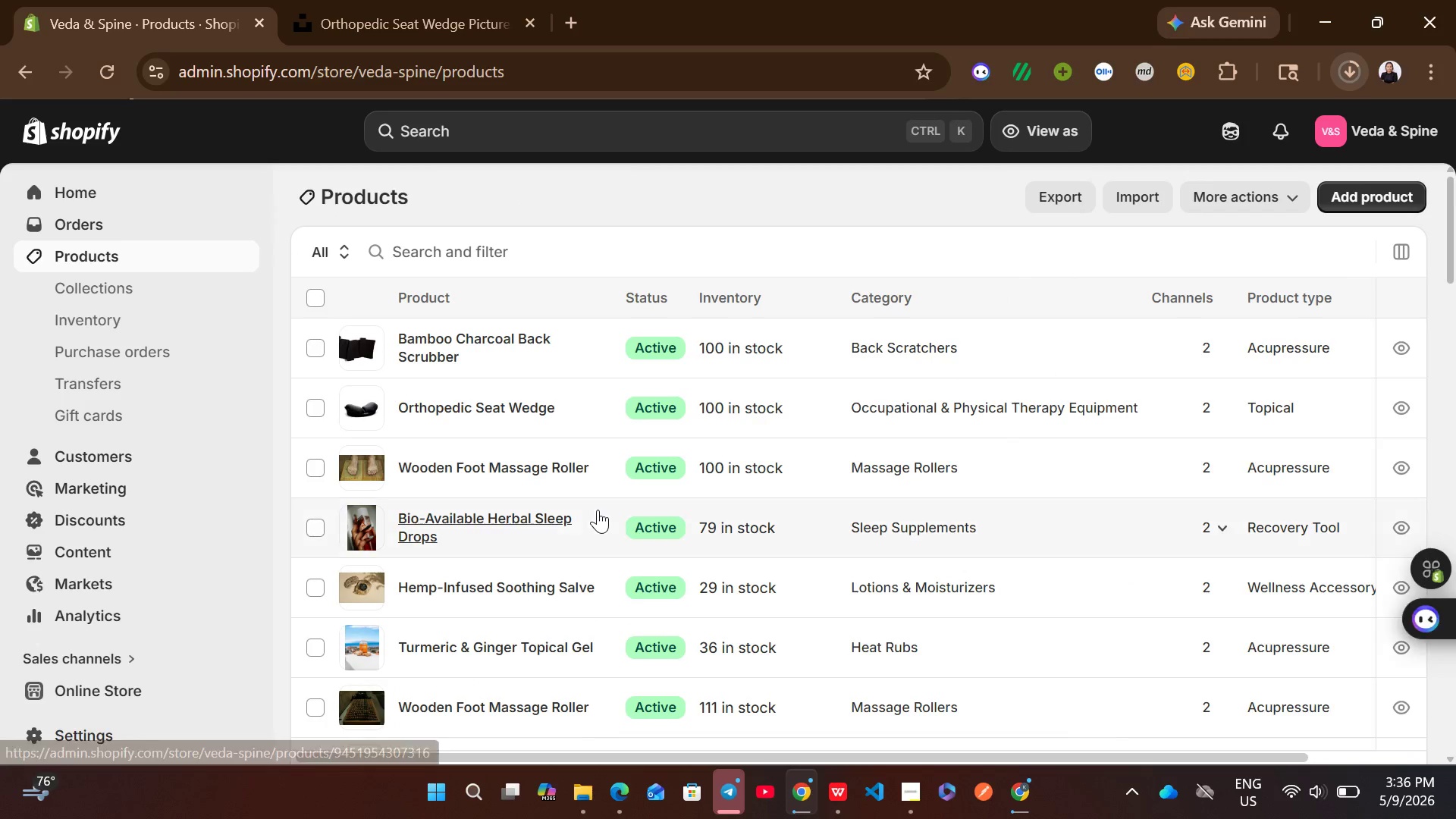 
wait(9.45)
 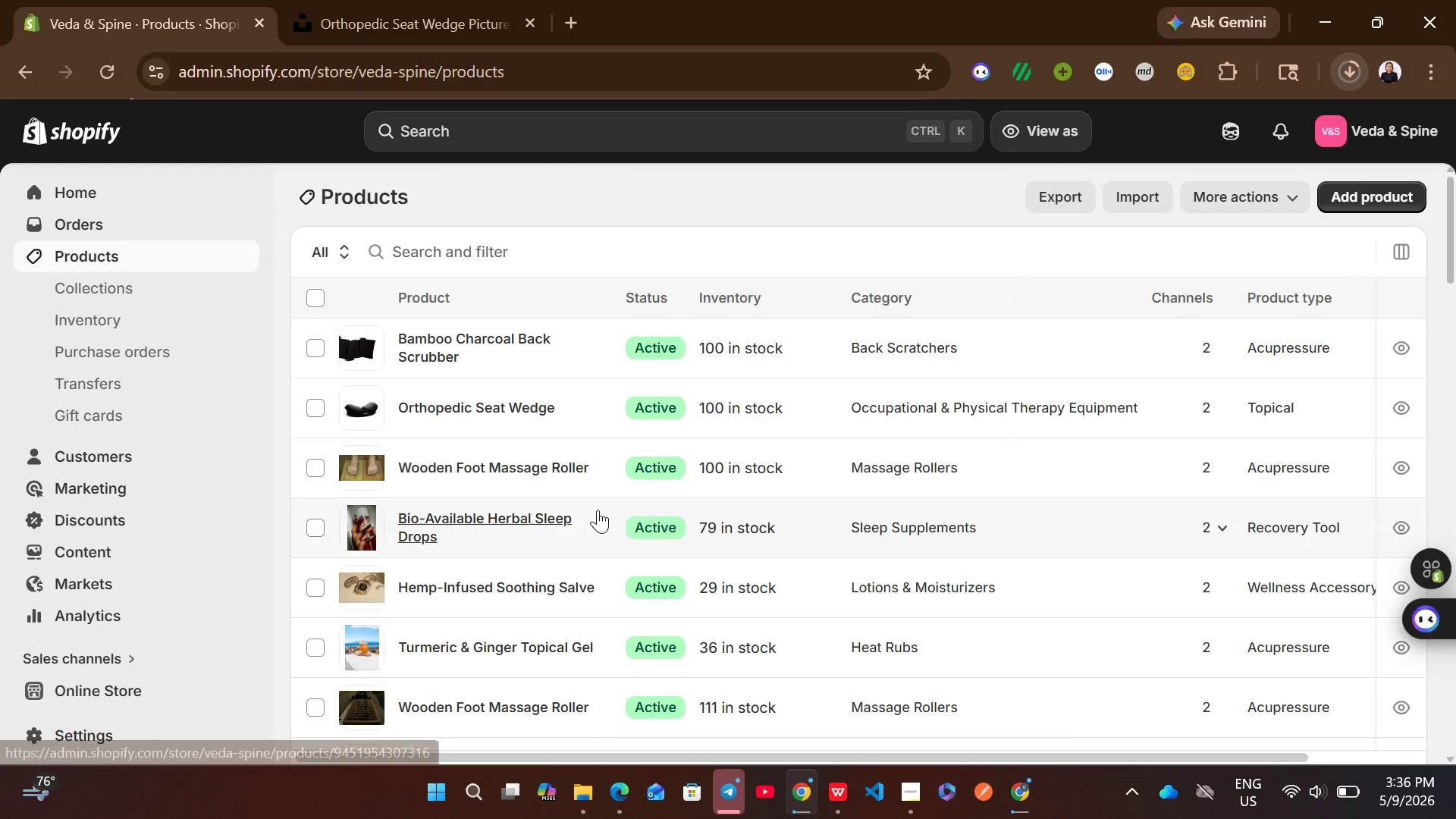 
left_click([910, 781])